 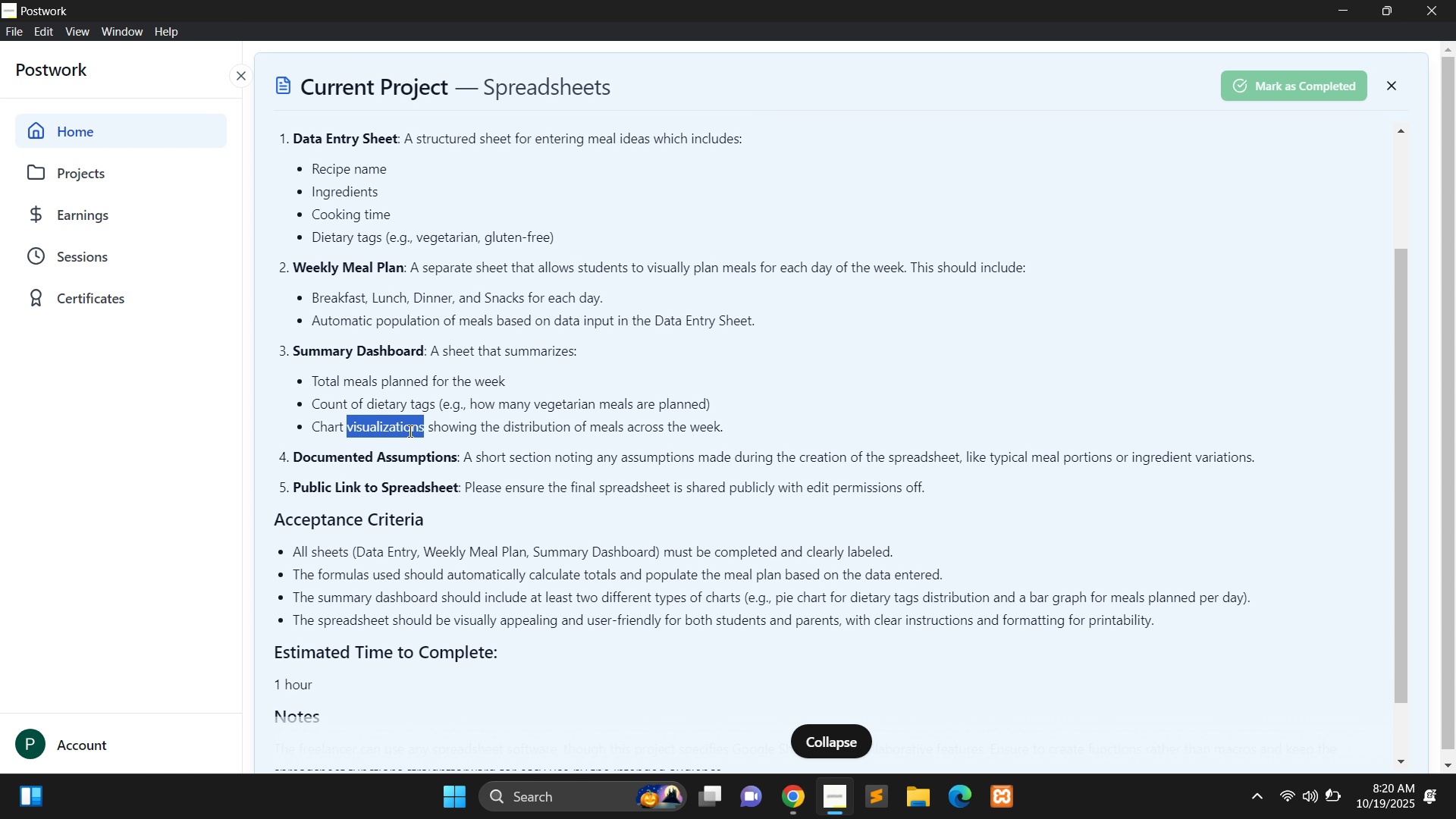 
left_click([825, 737])
 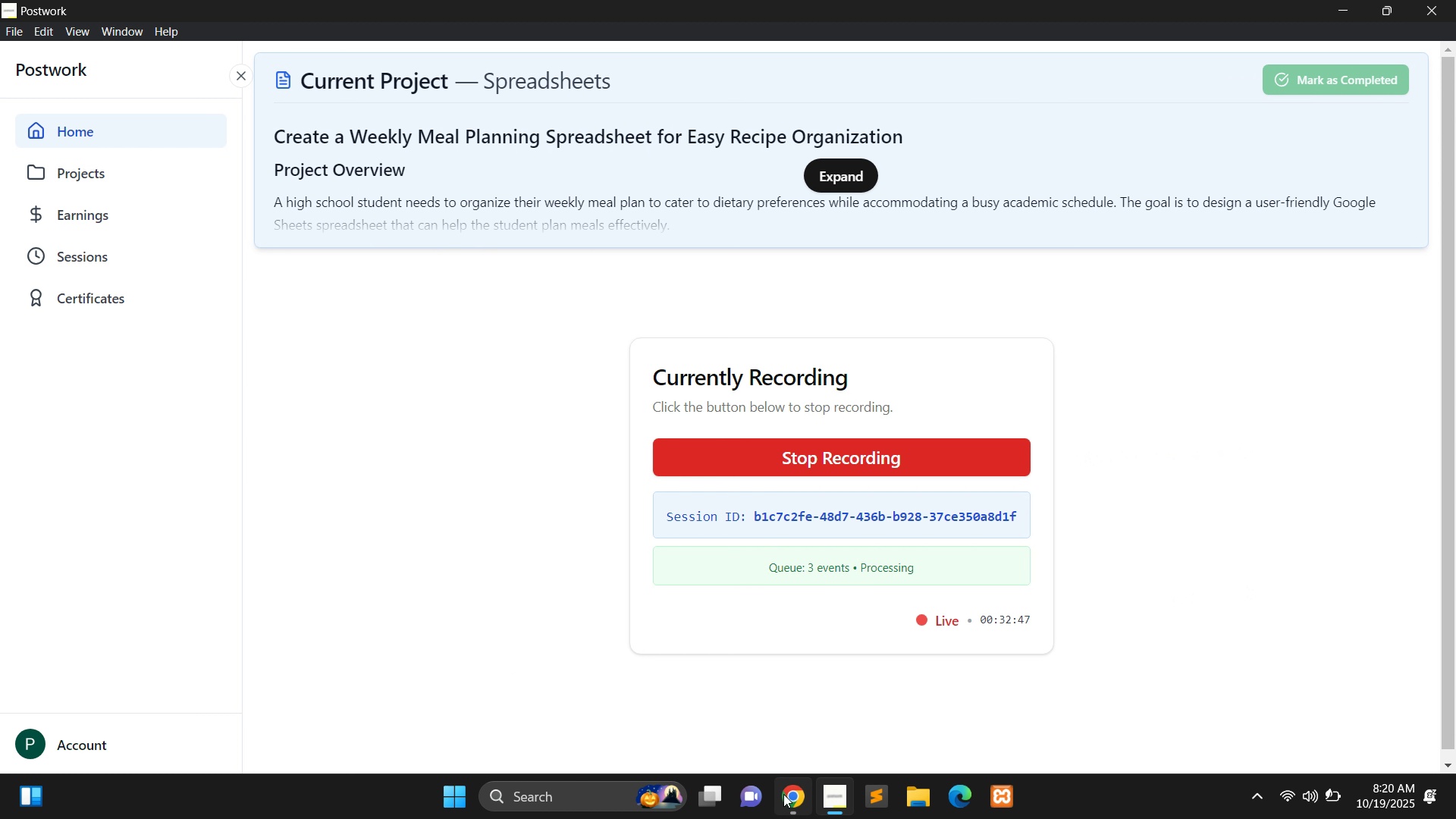 
left_click([792, 796])
 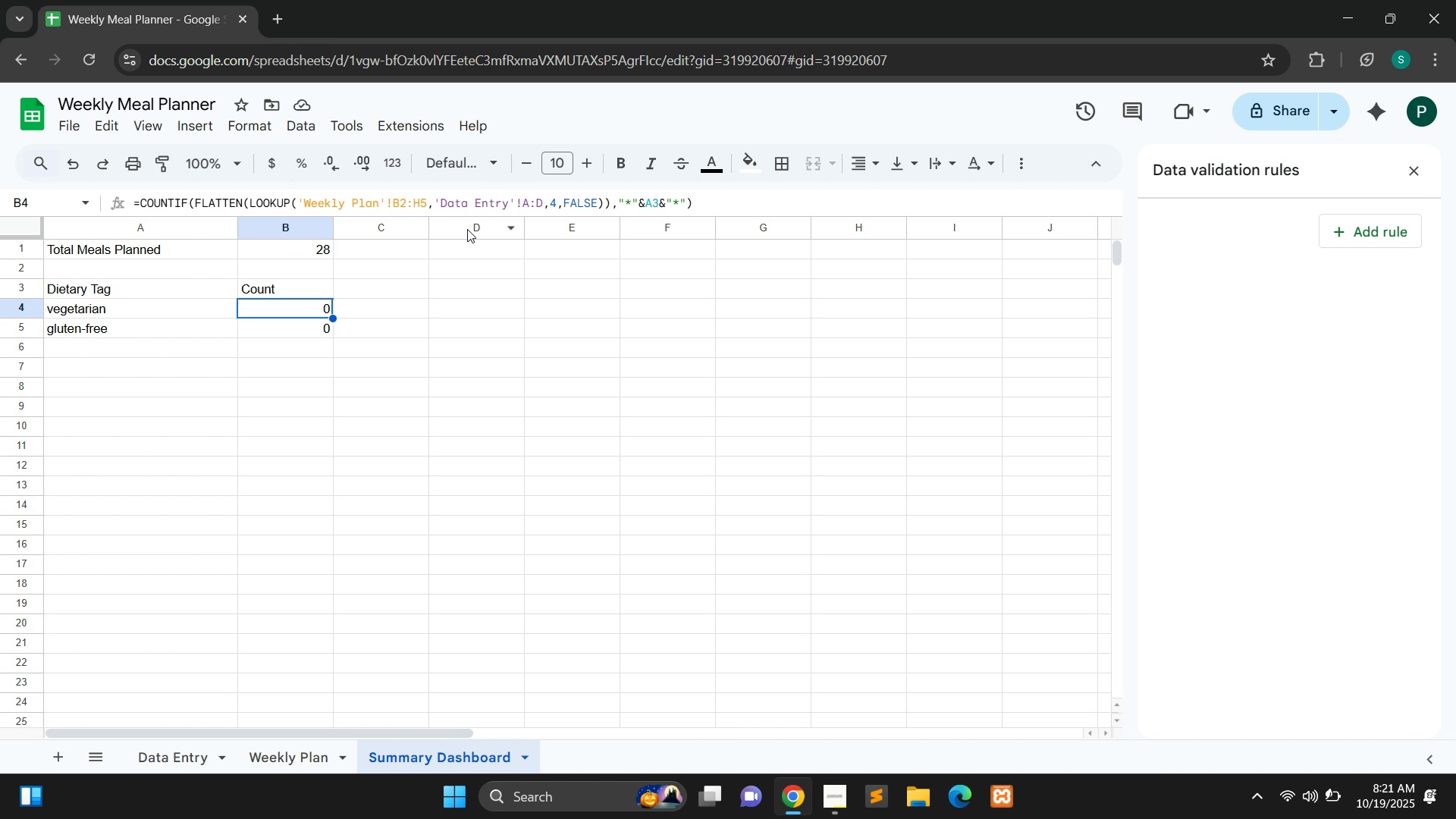 
wait(52.22)
 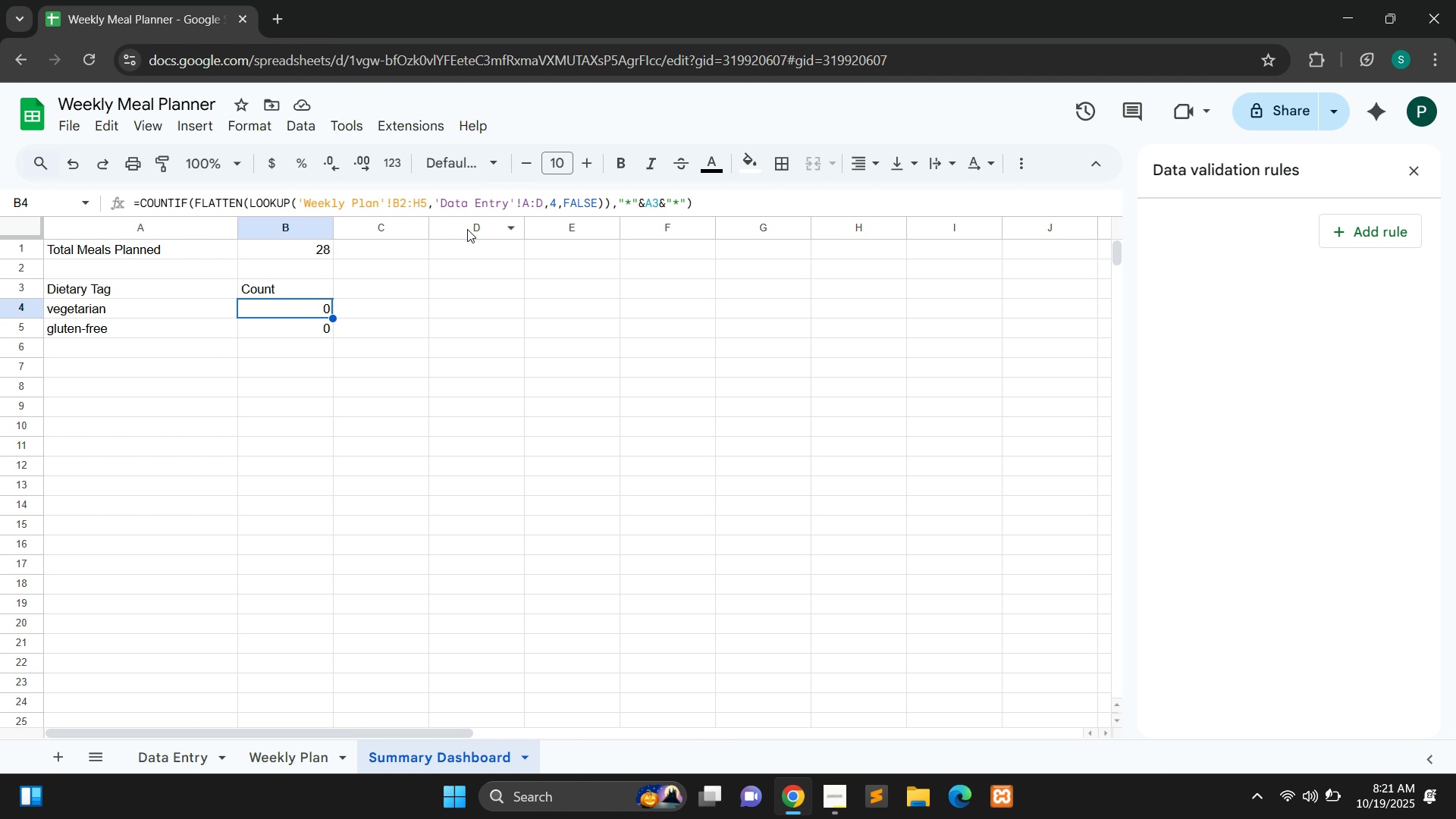 
mouse_move([256, 220])
 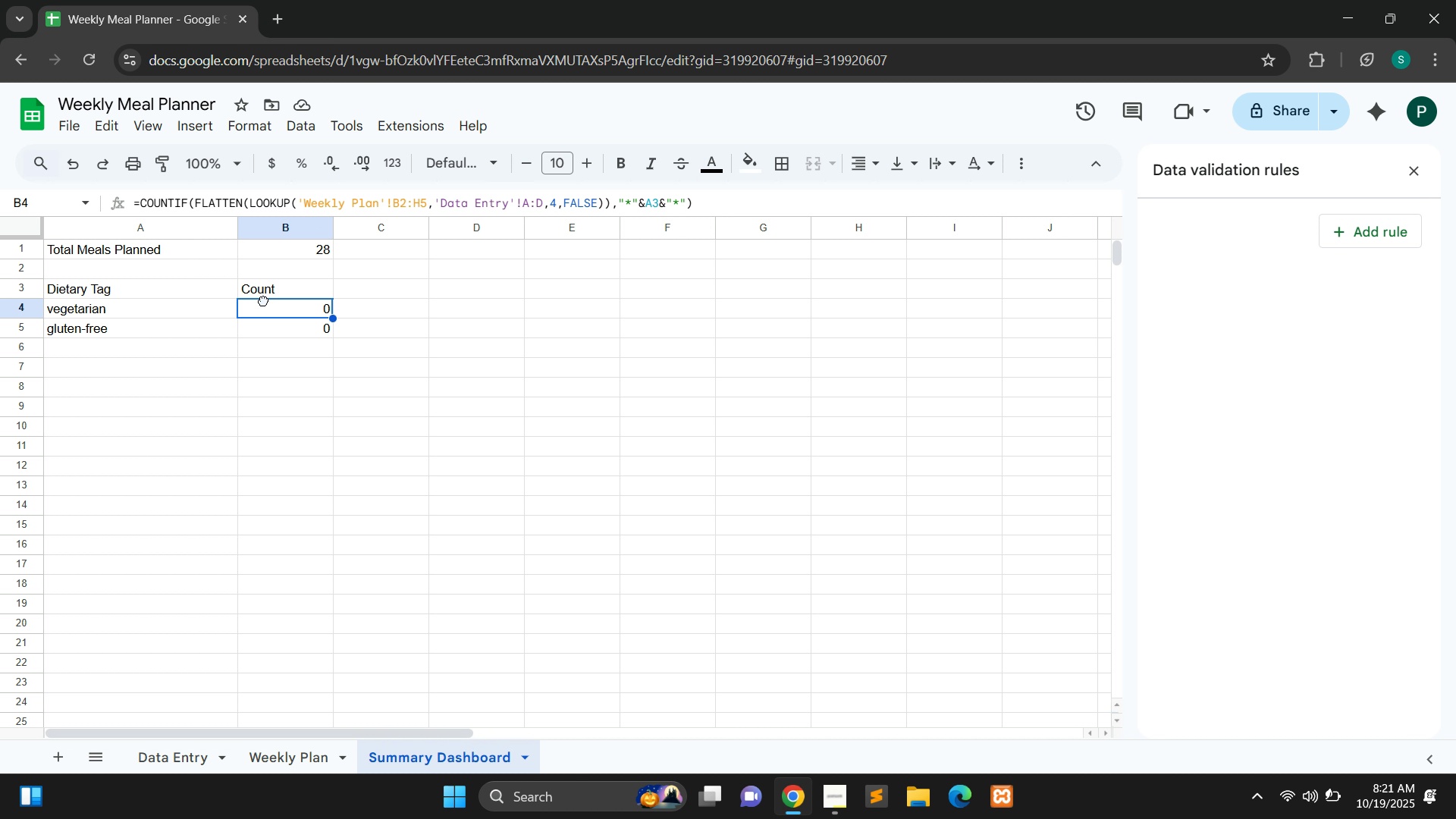 
left_click([263, 300])
 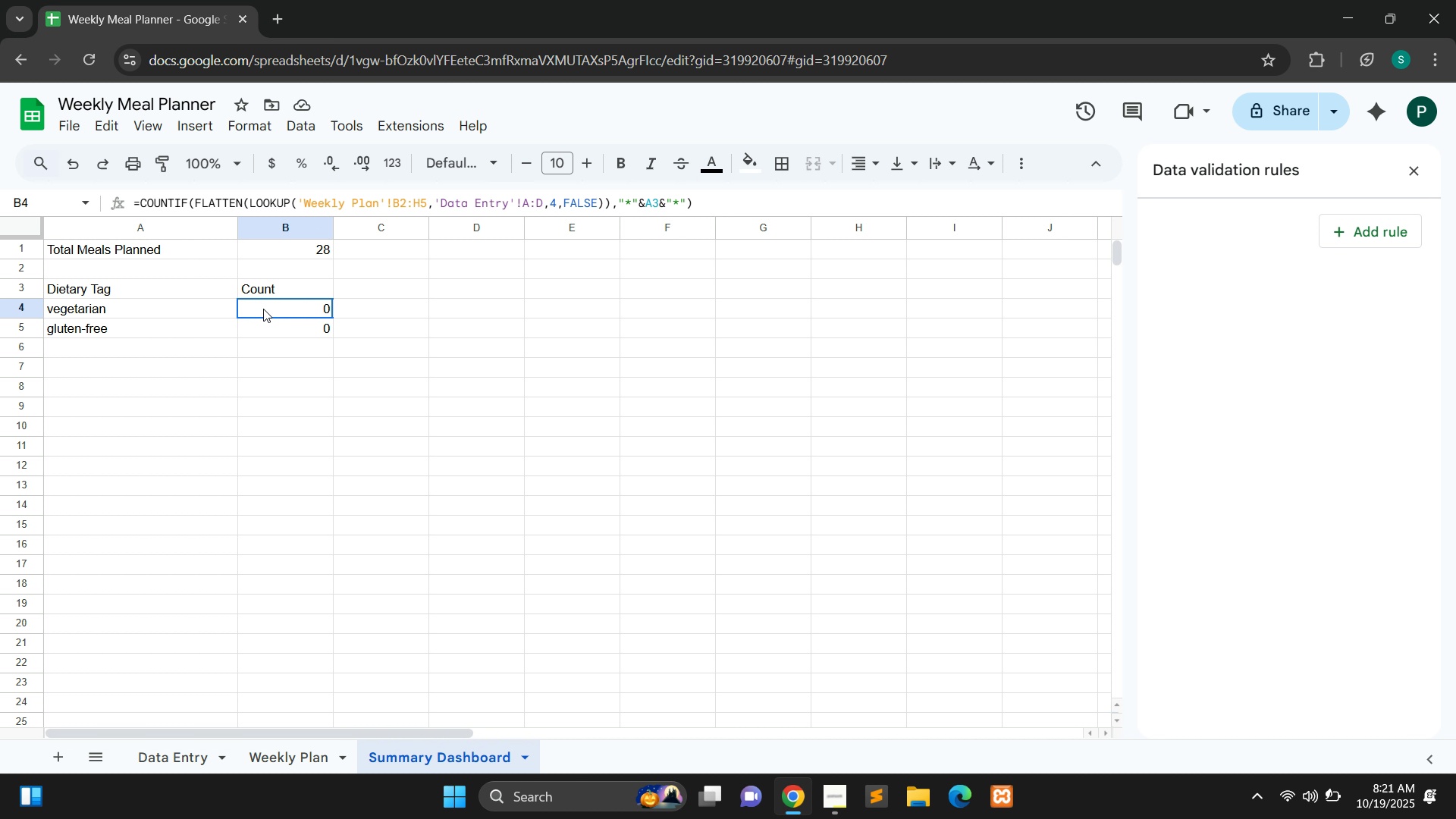 
double_click([263, 309])
 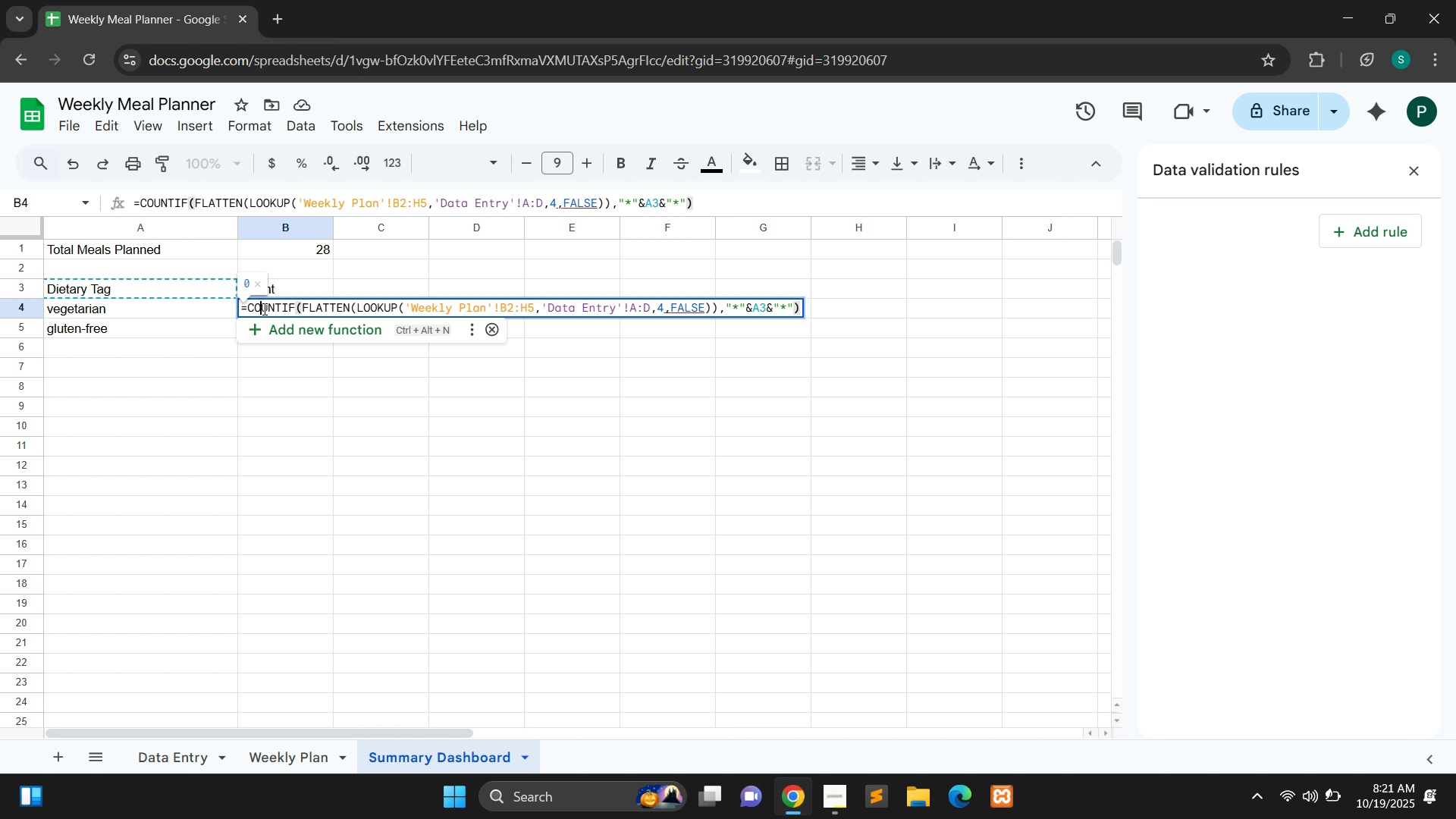 
left_click([263, 309])
 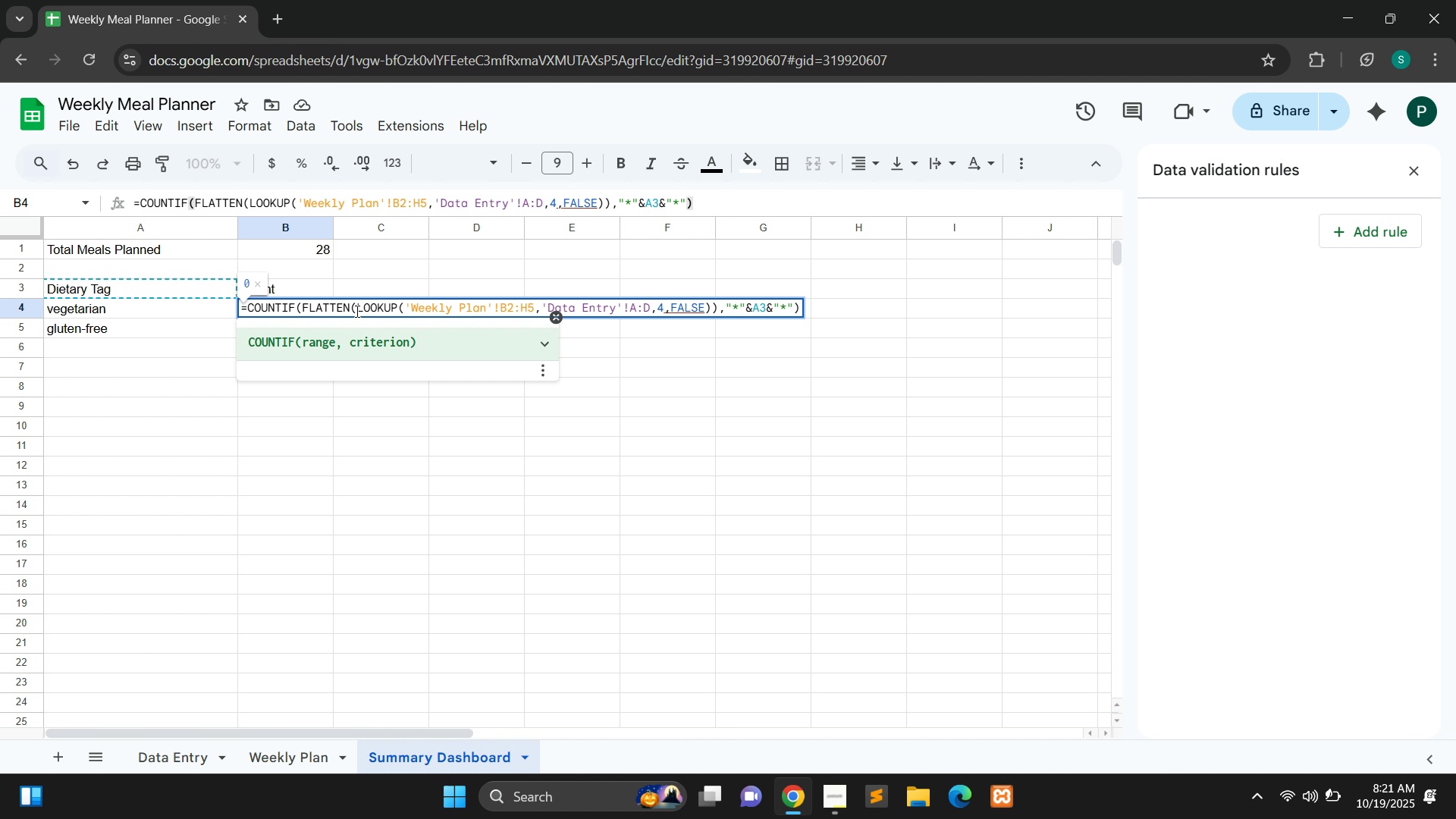 
left_click([356, 311])
 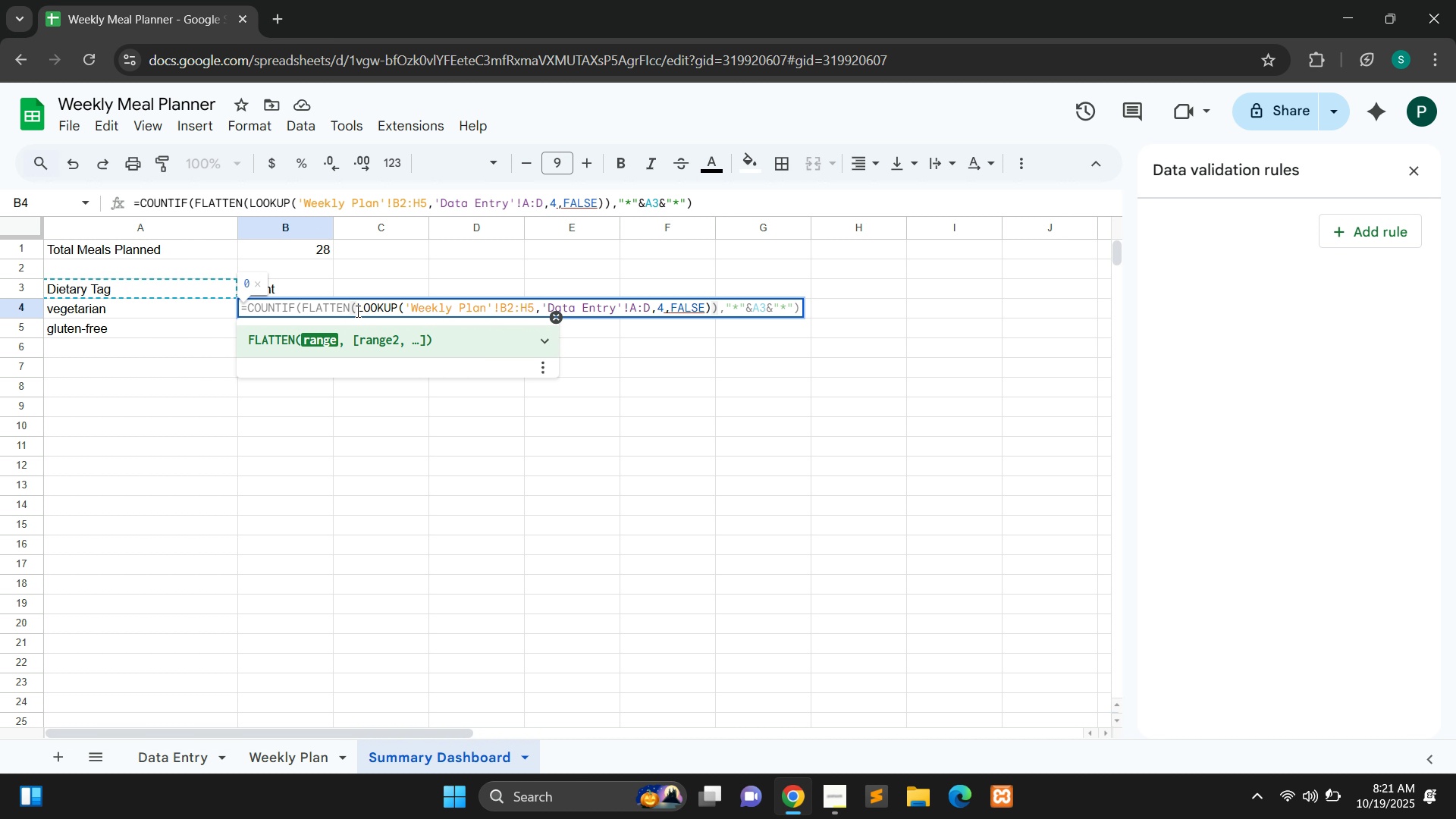 
key(Shift+V)
 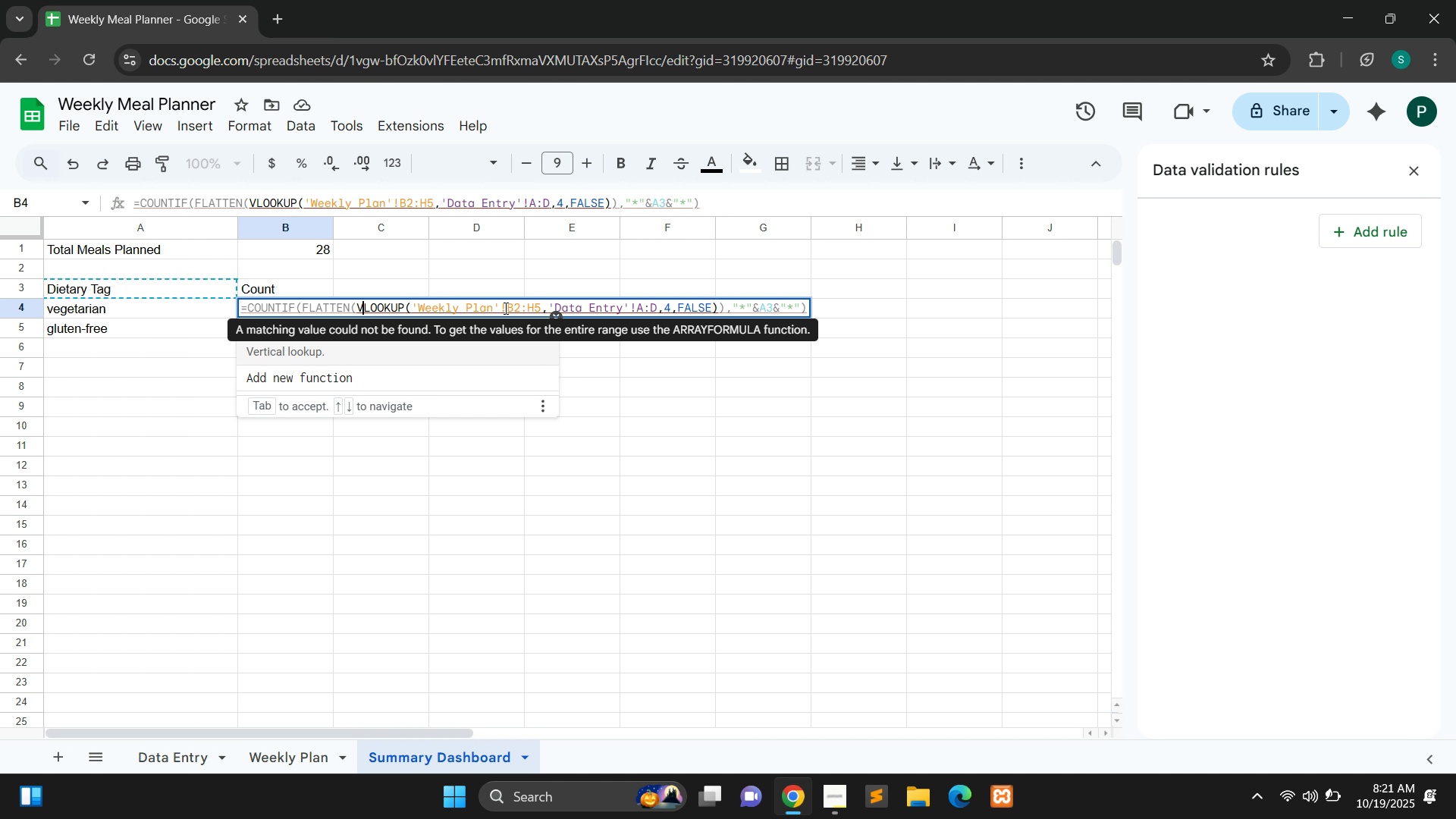 
key(Control+A)
 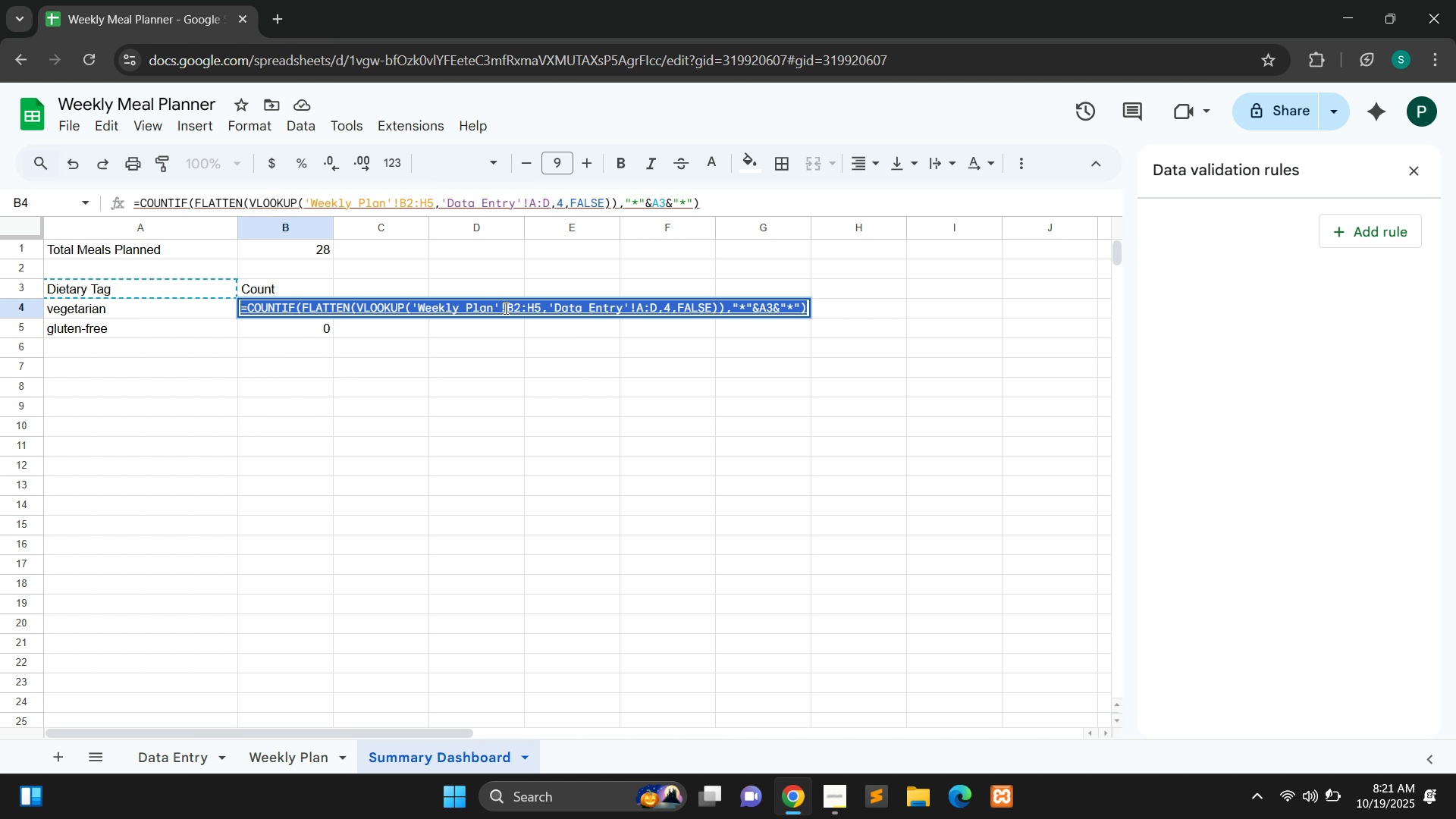 
key(Control+C)
 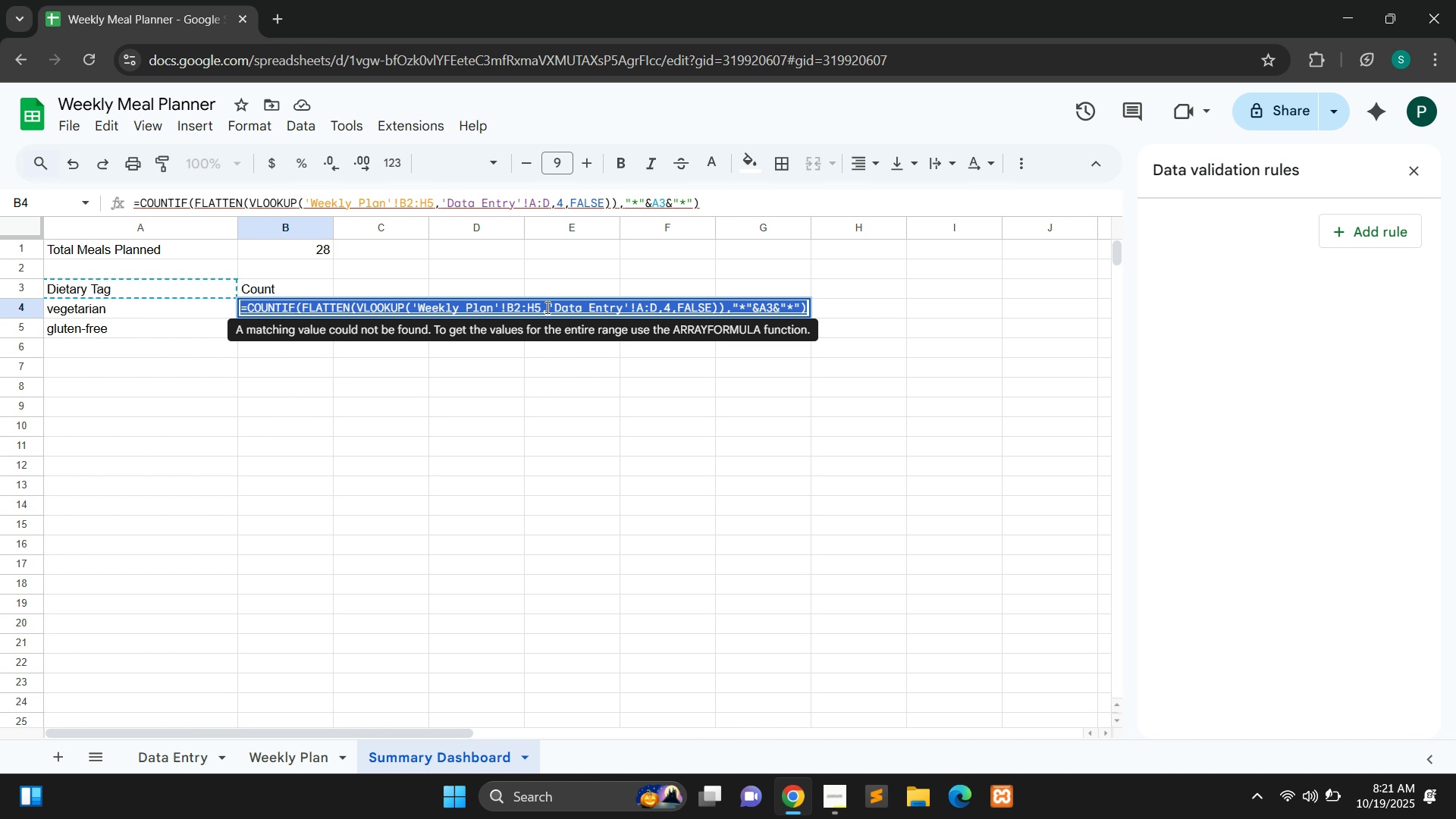 
key(Enter)
 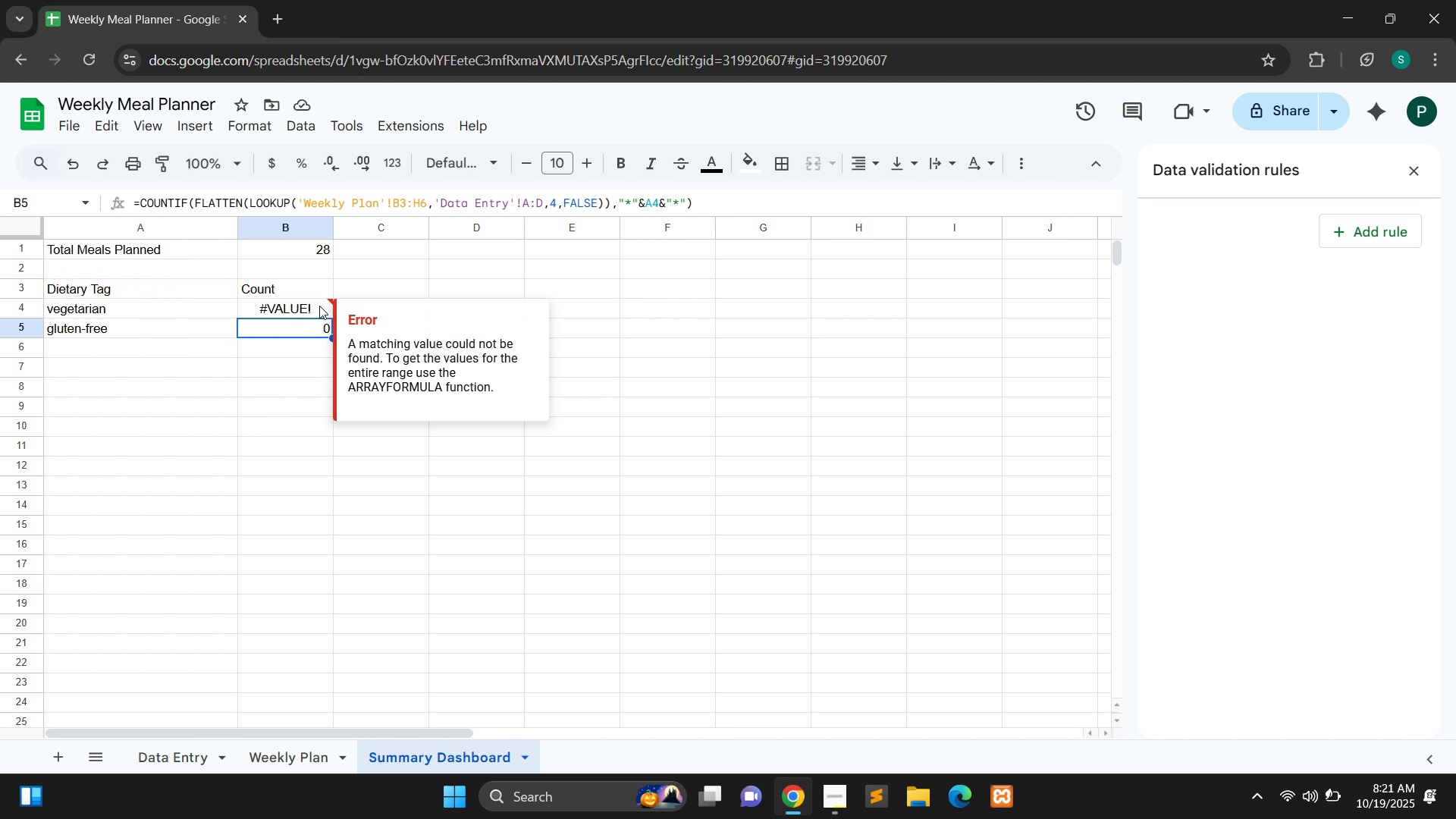 
wait(6.66)
 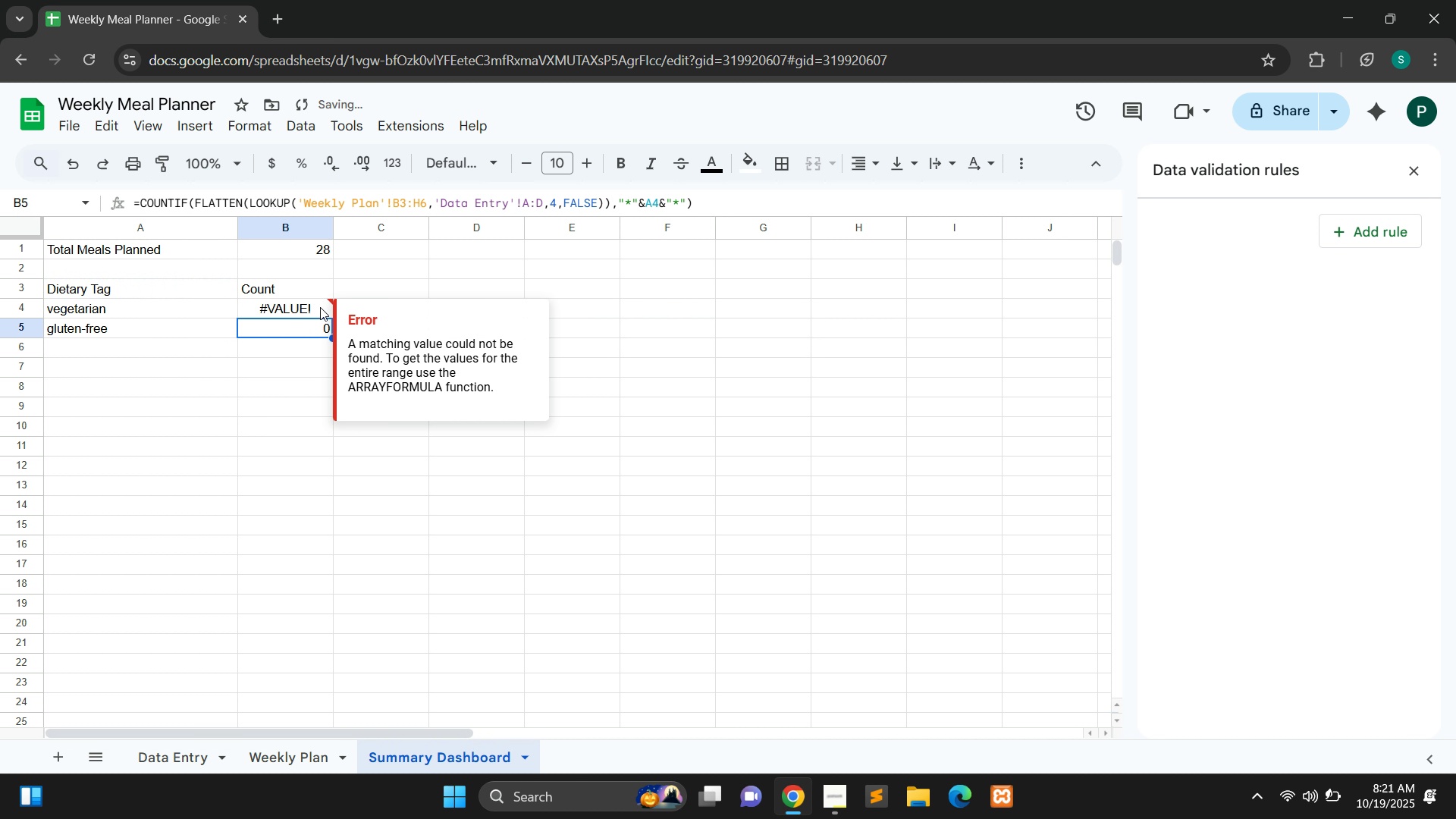 
left_click([319, 306])
 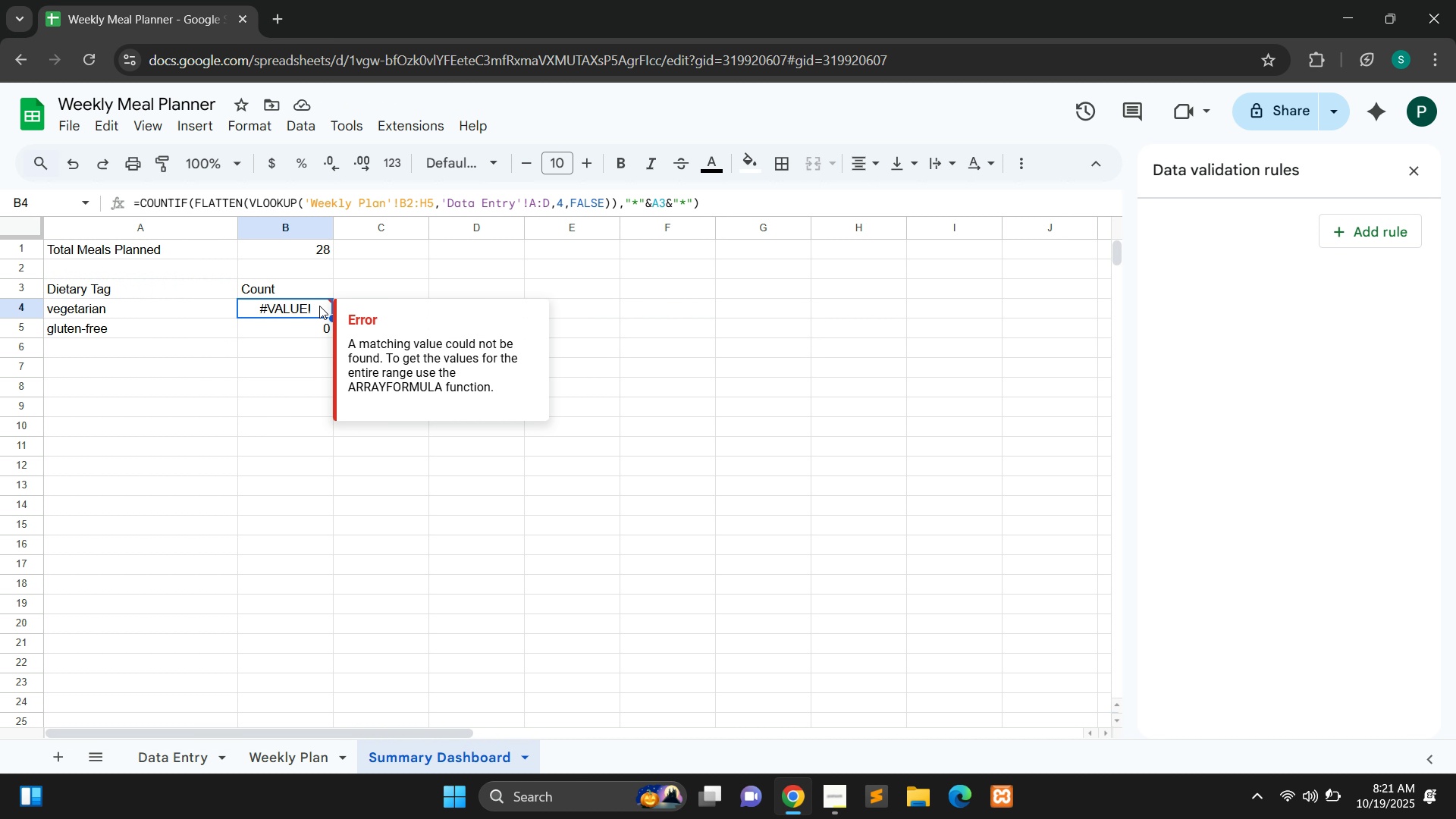 
double_click([319, 306])
 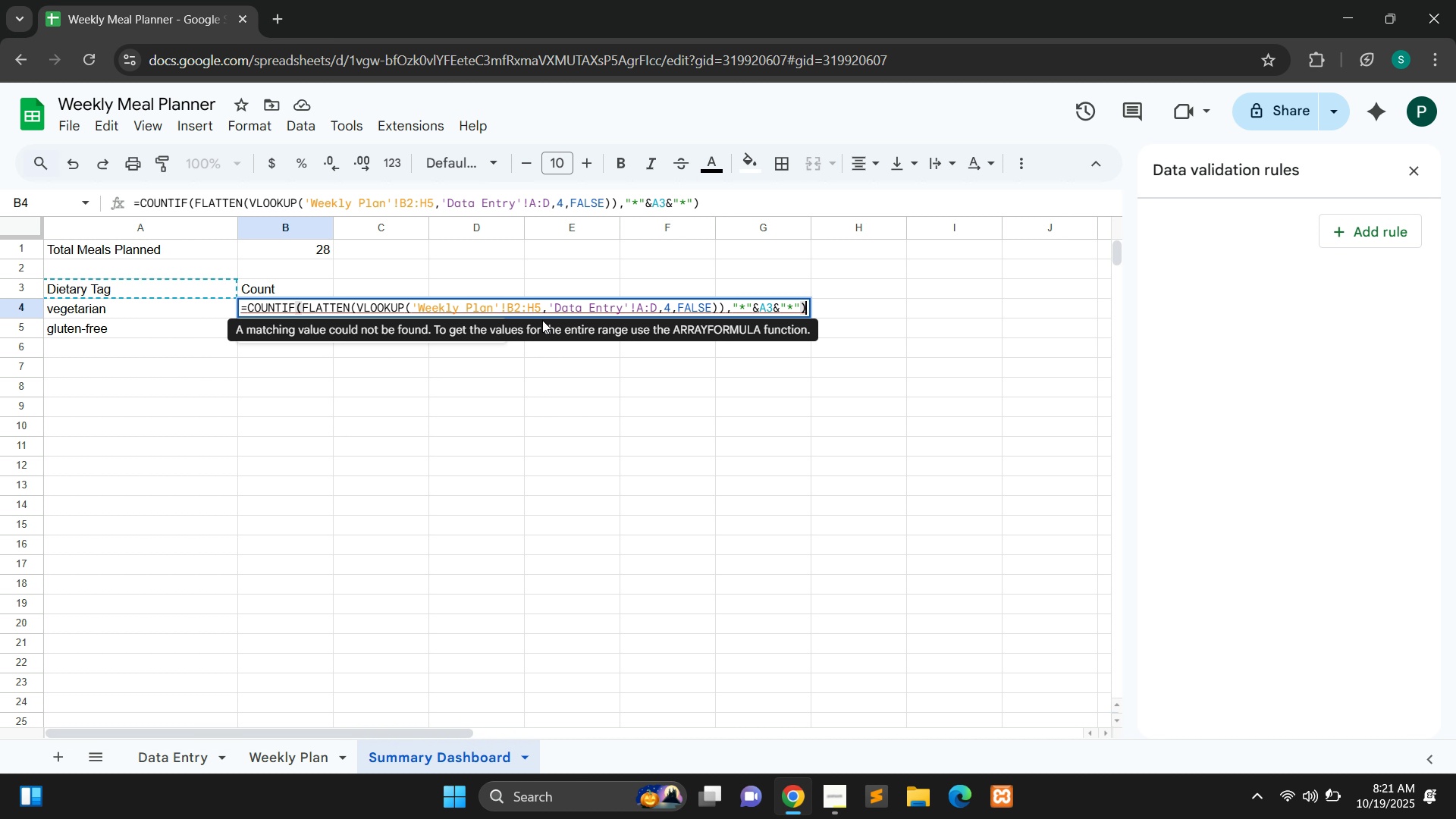 
wait(6.95)
 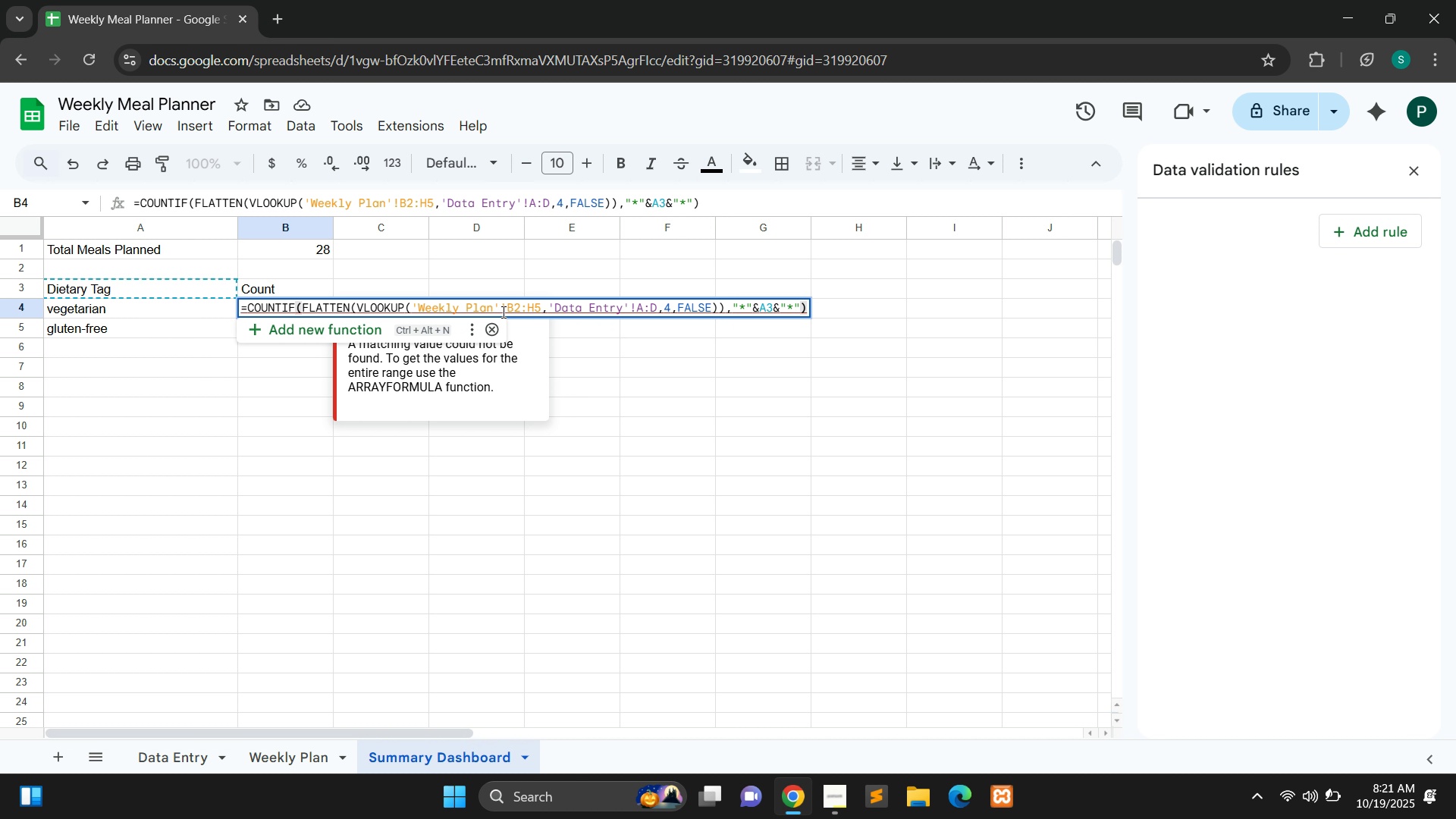 
left_click([518, 310])
 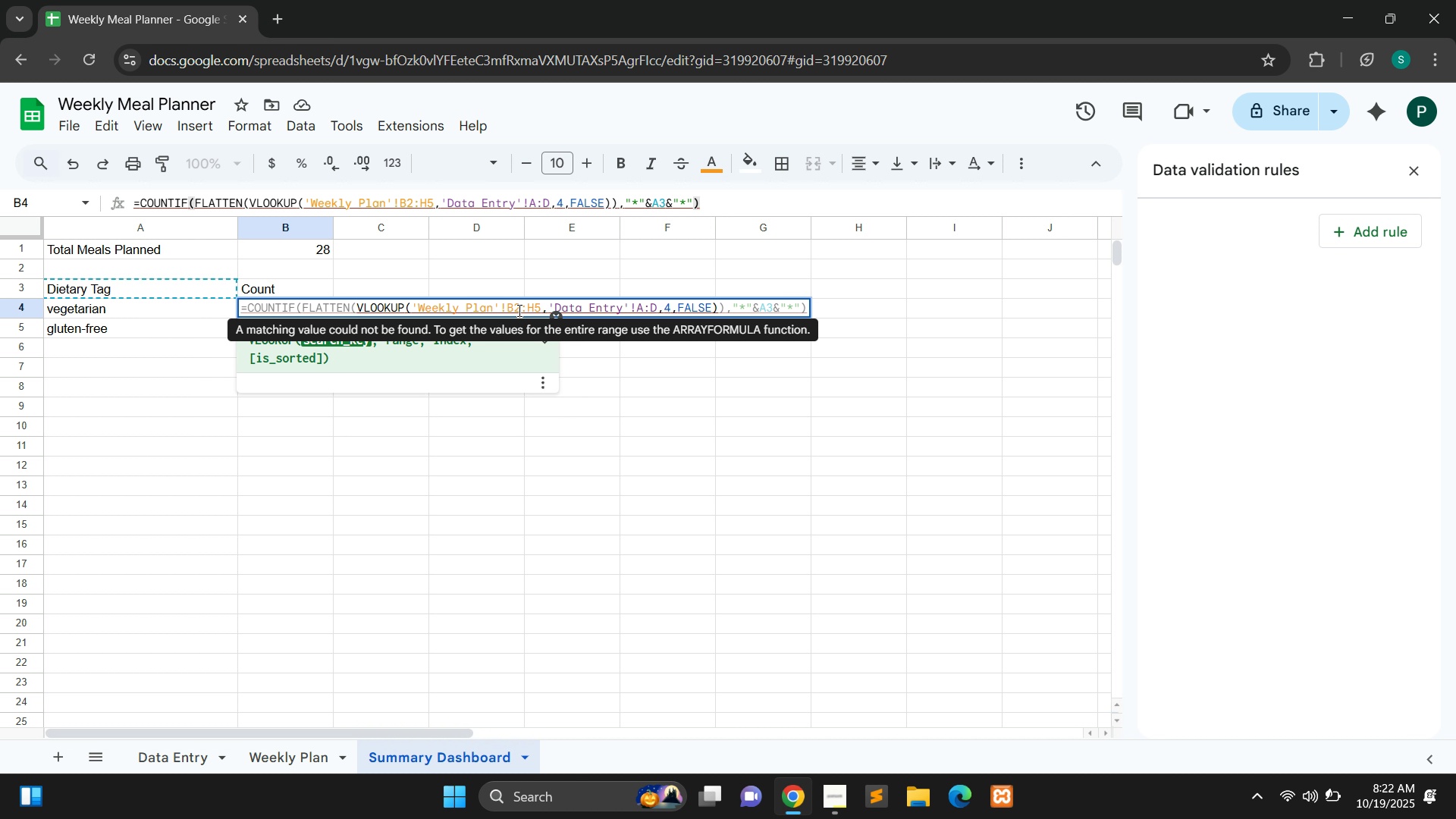 
key(Backspace)
 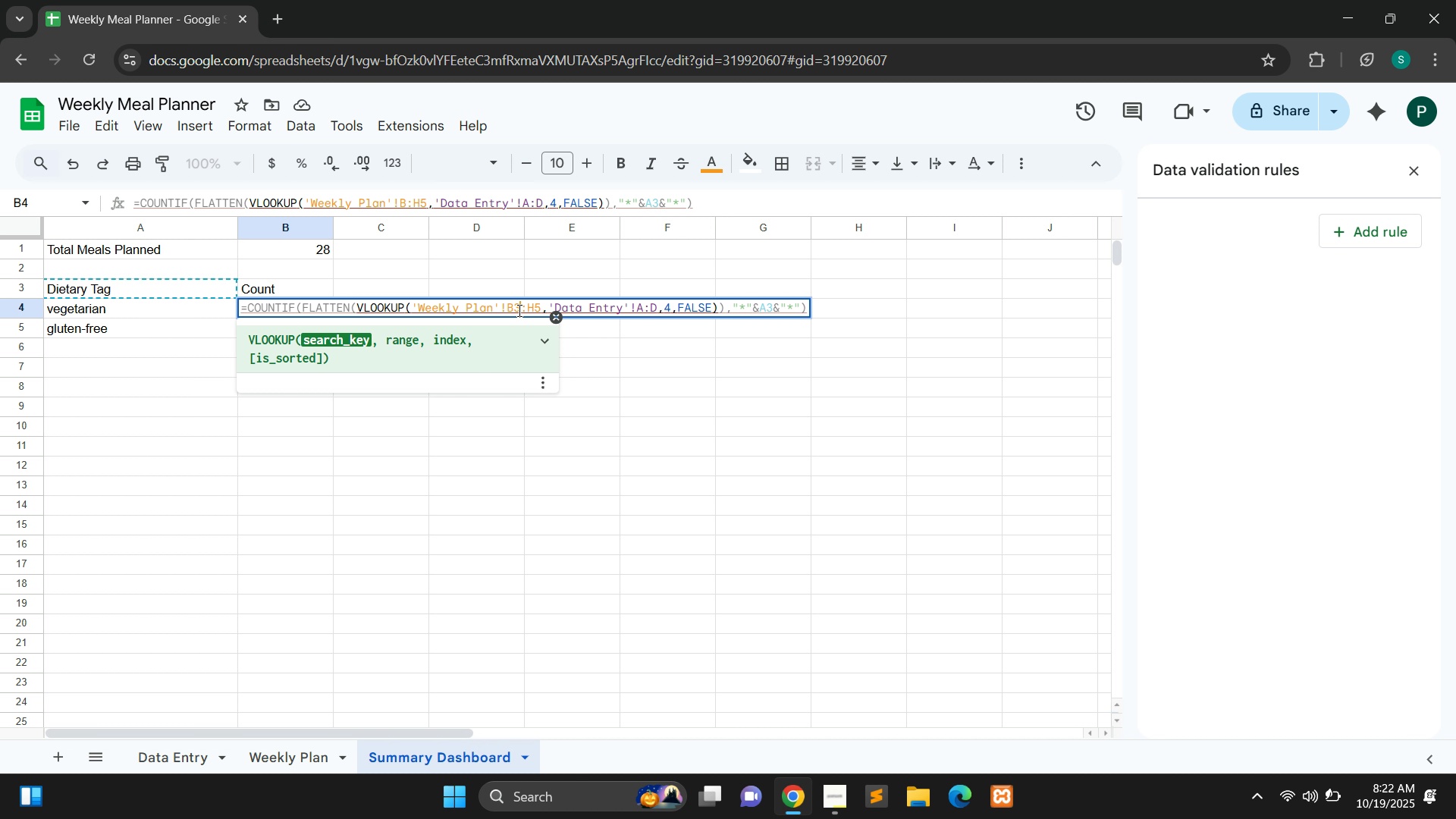 
key(3)
 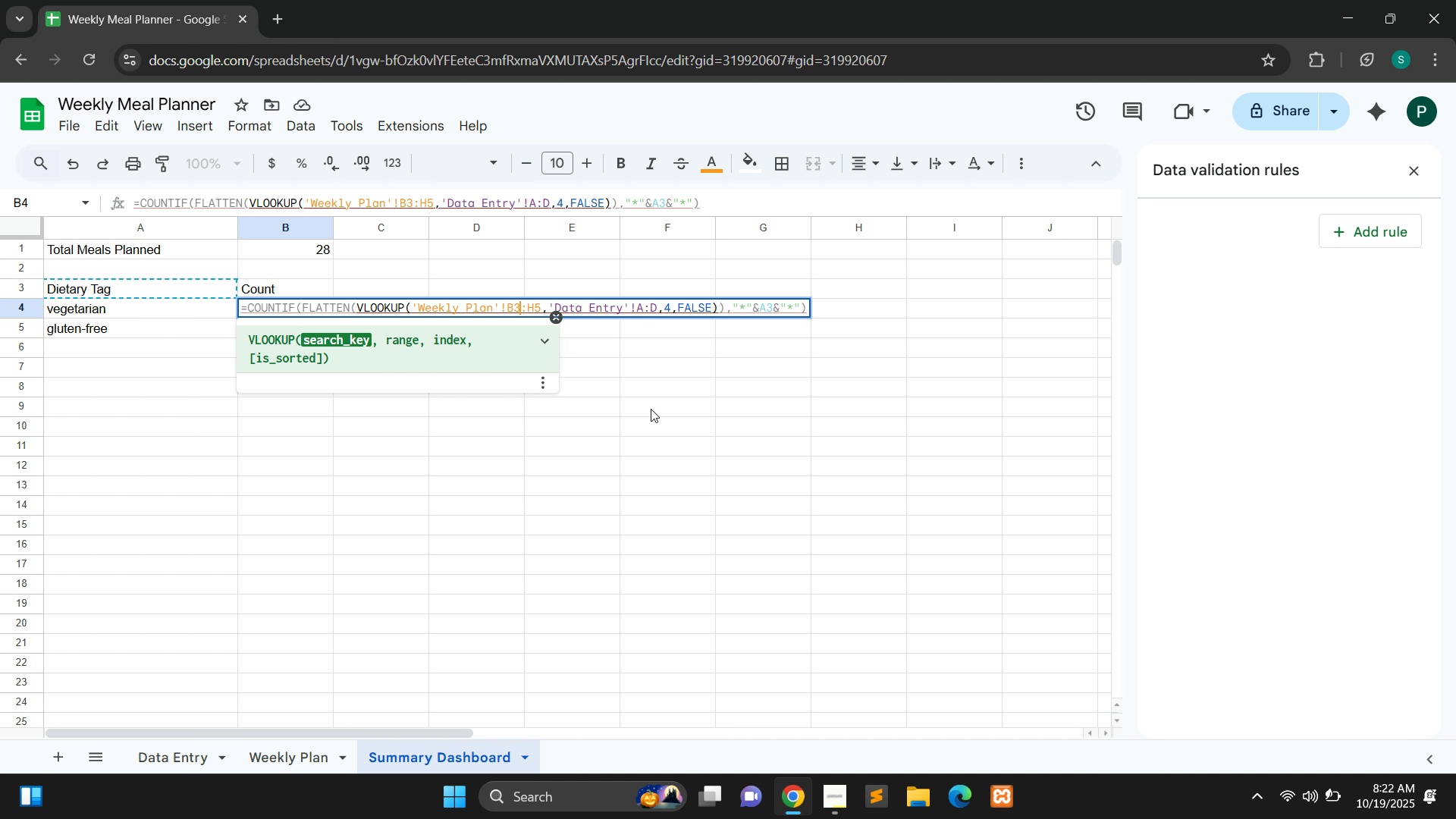 
left_click([651, 409])
 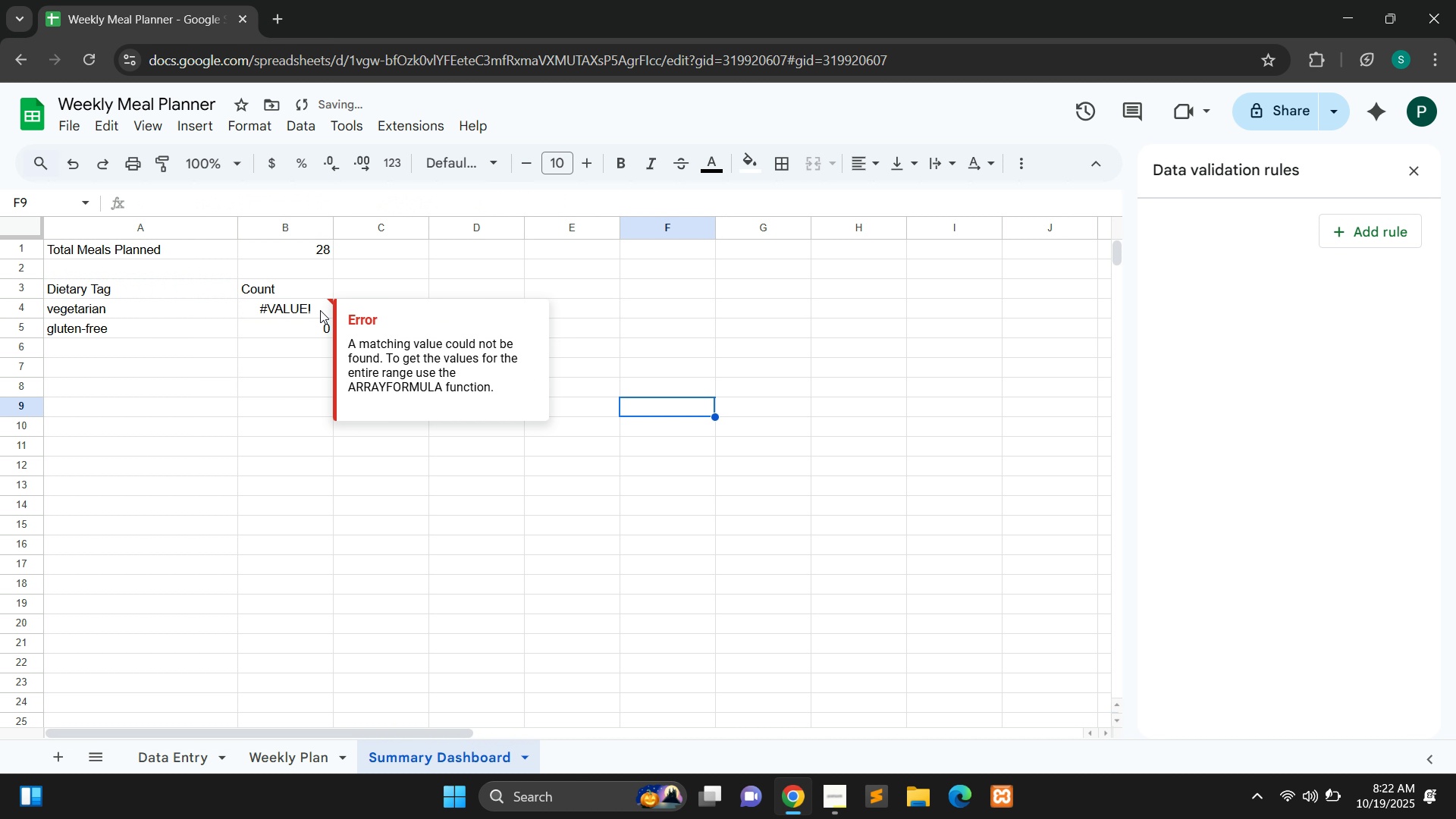 
left_click([320, 310])
 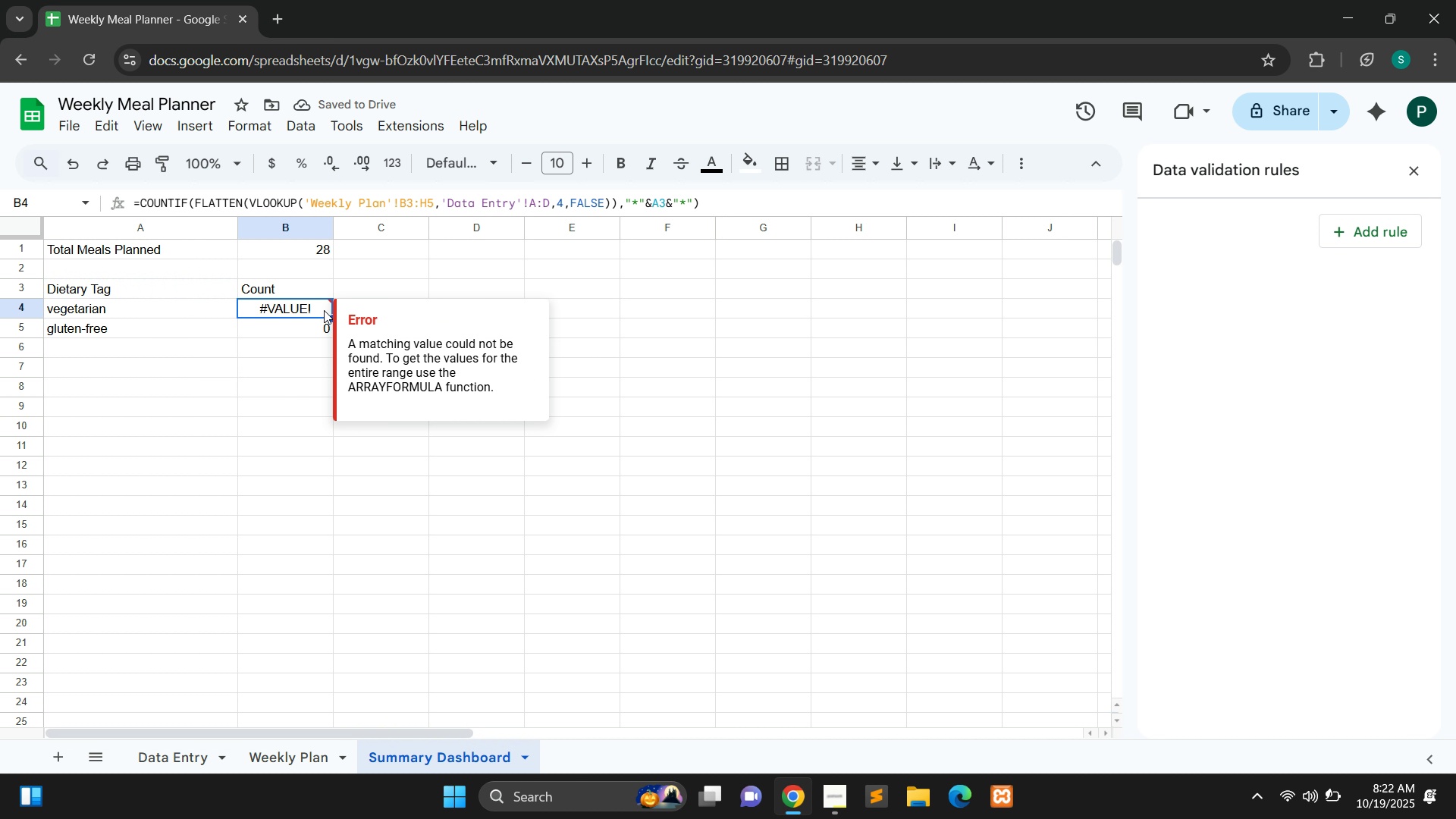 
double_click([324, 310])
 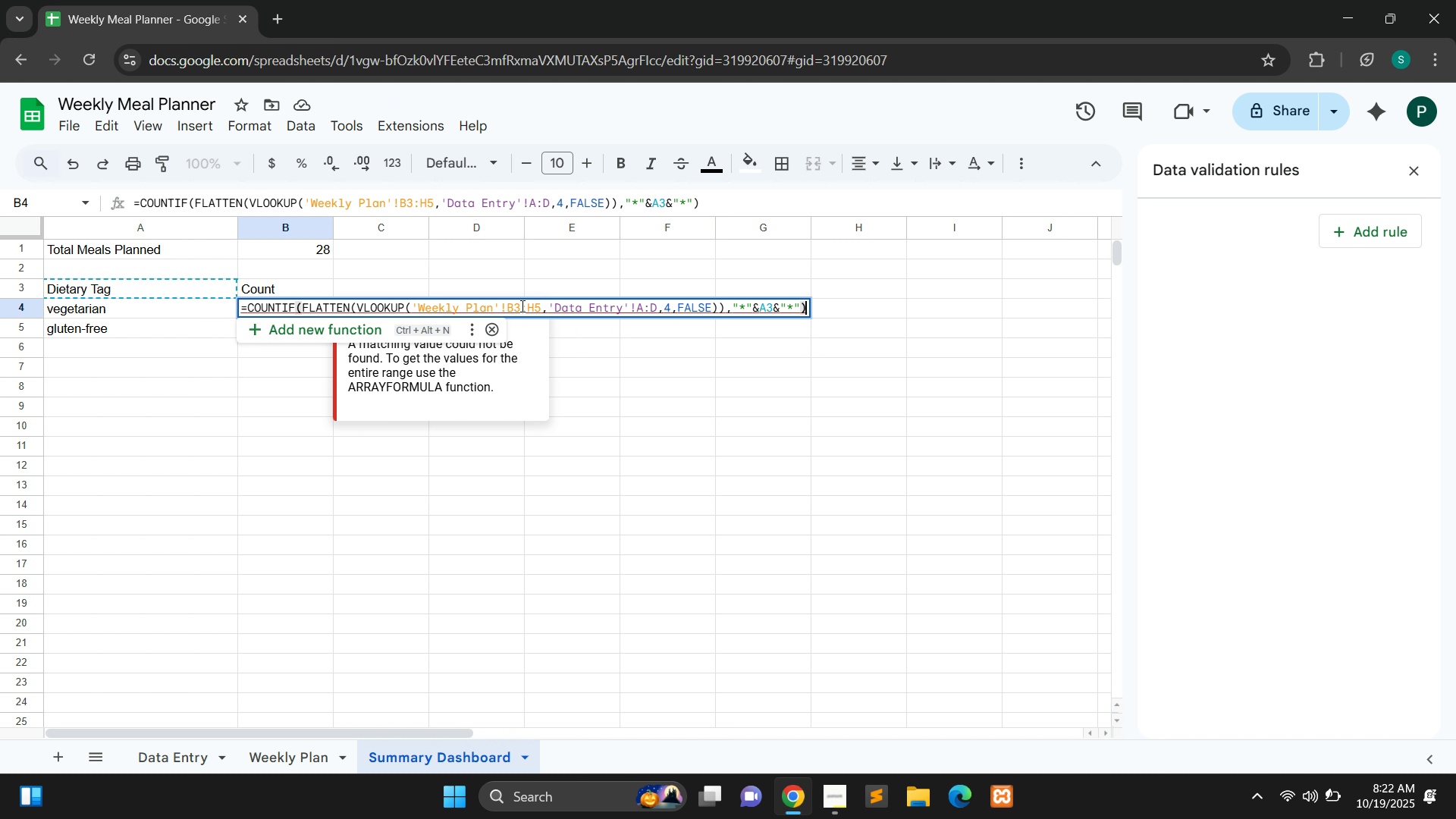 
left_click([521, 309])
 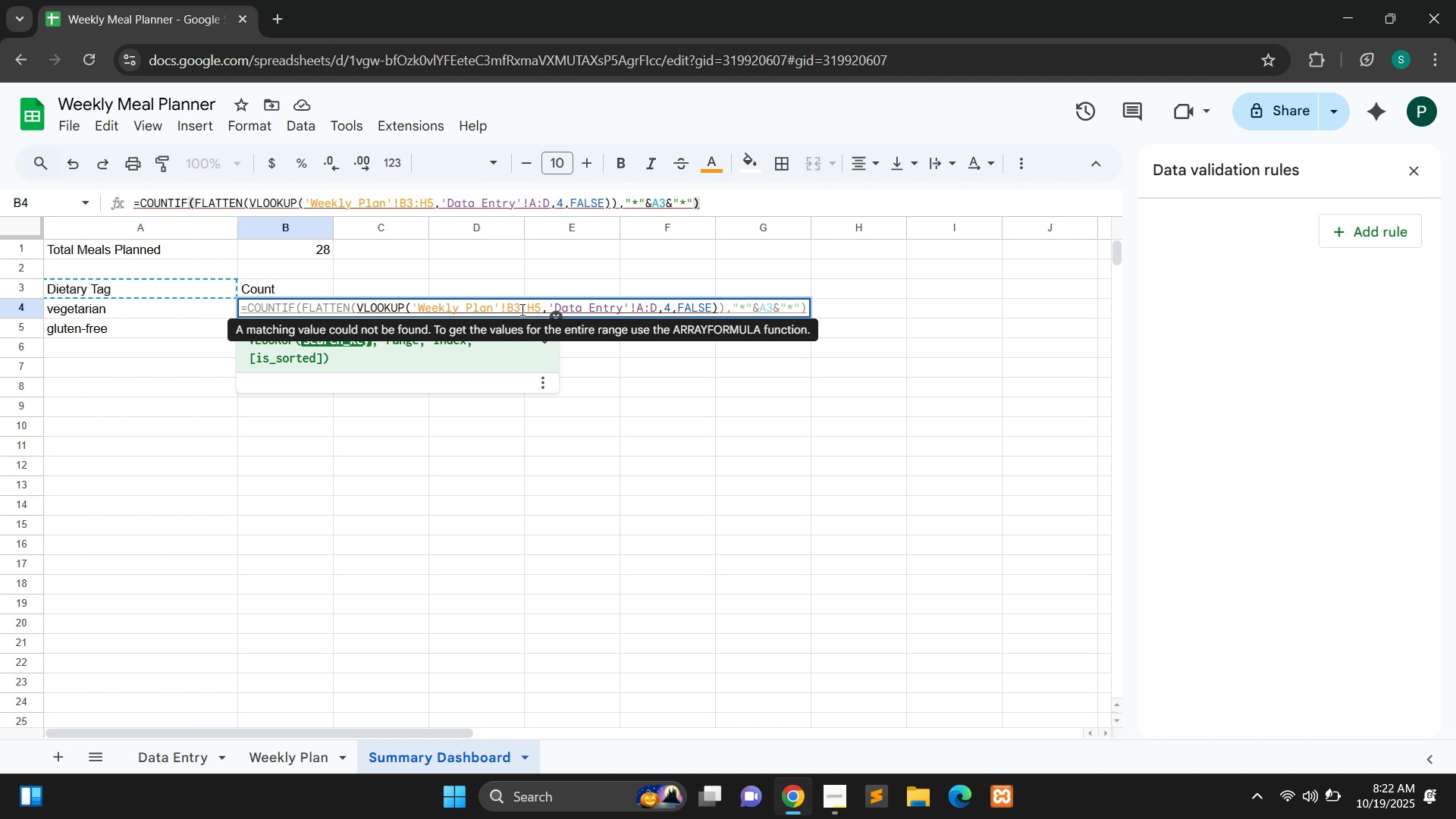 
key(Backspace)
 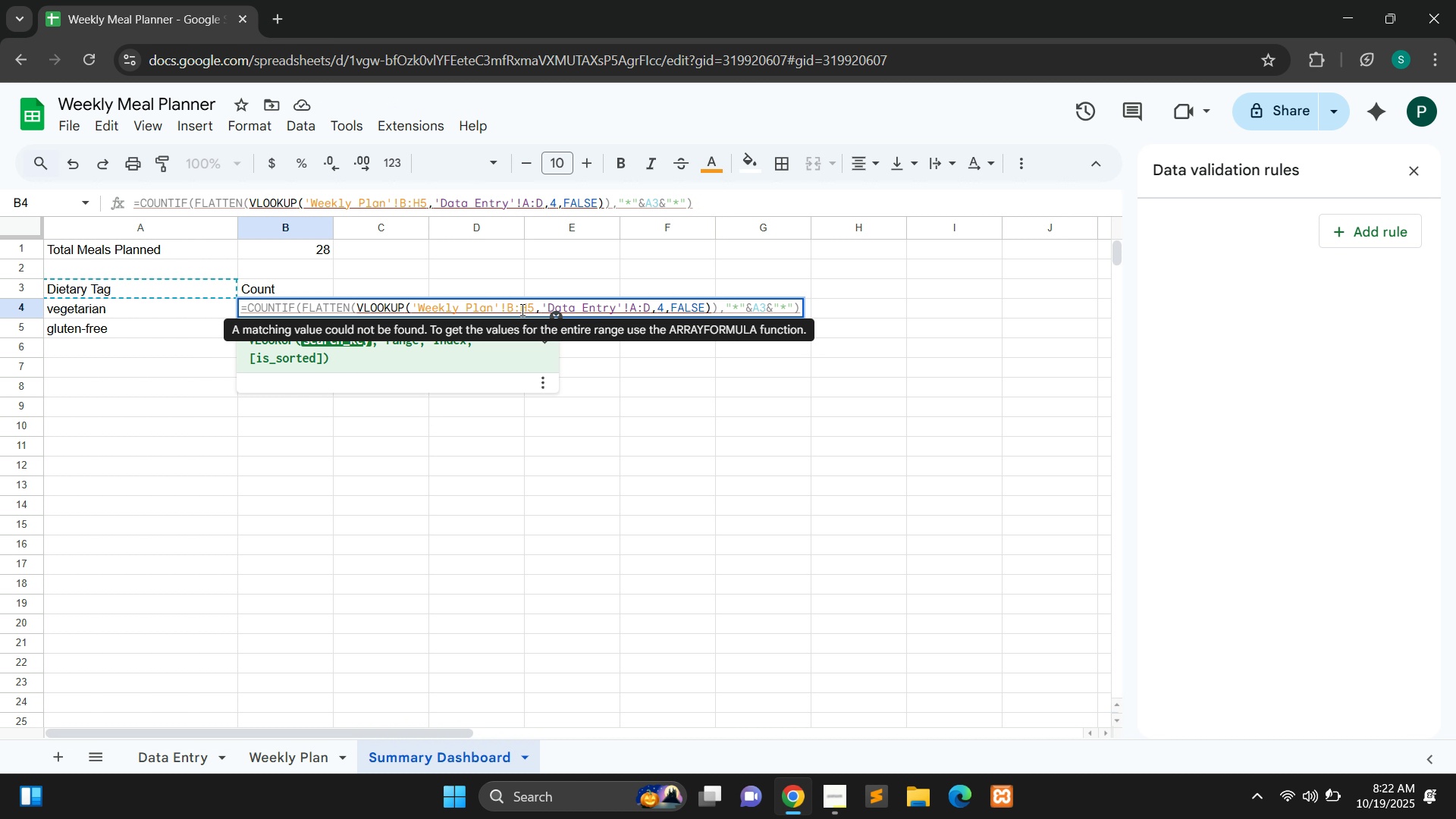 
key(2)
 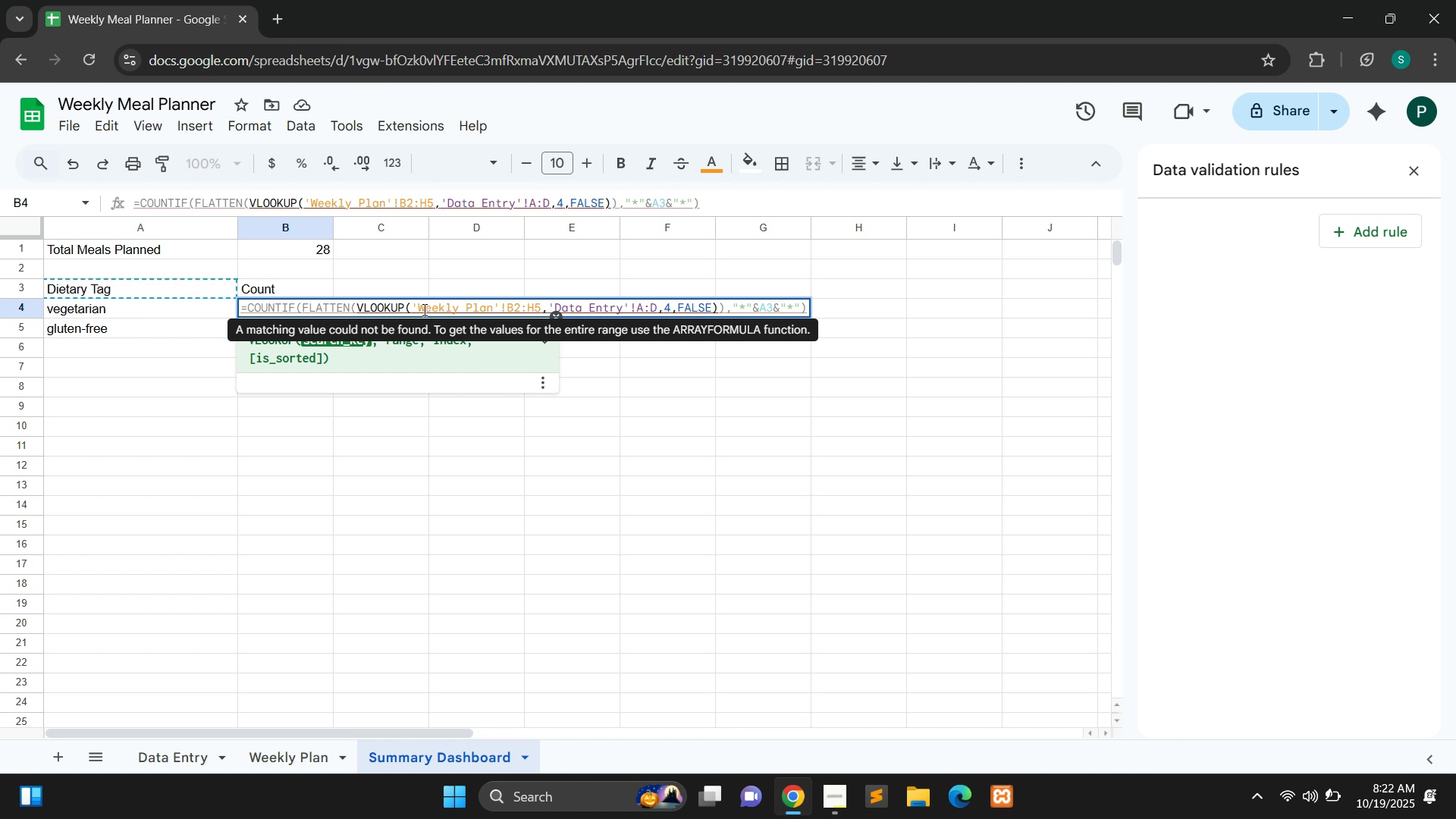 
wait(13.27)
 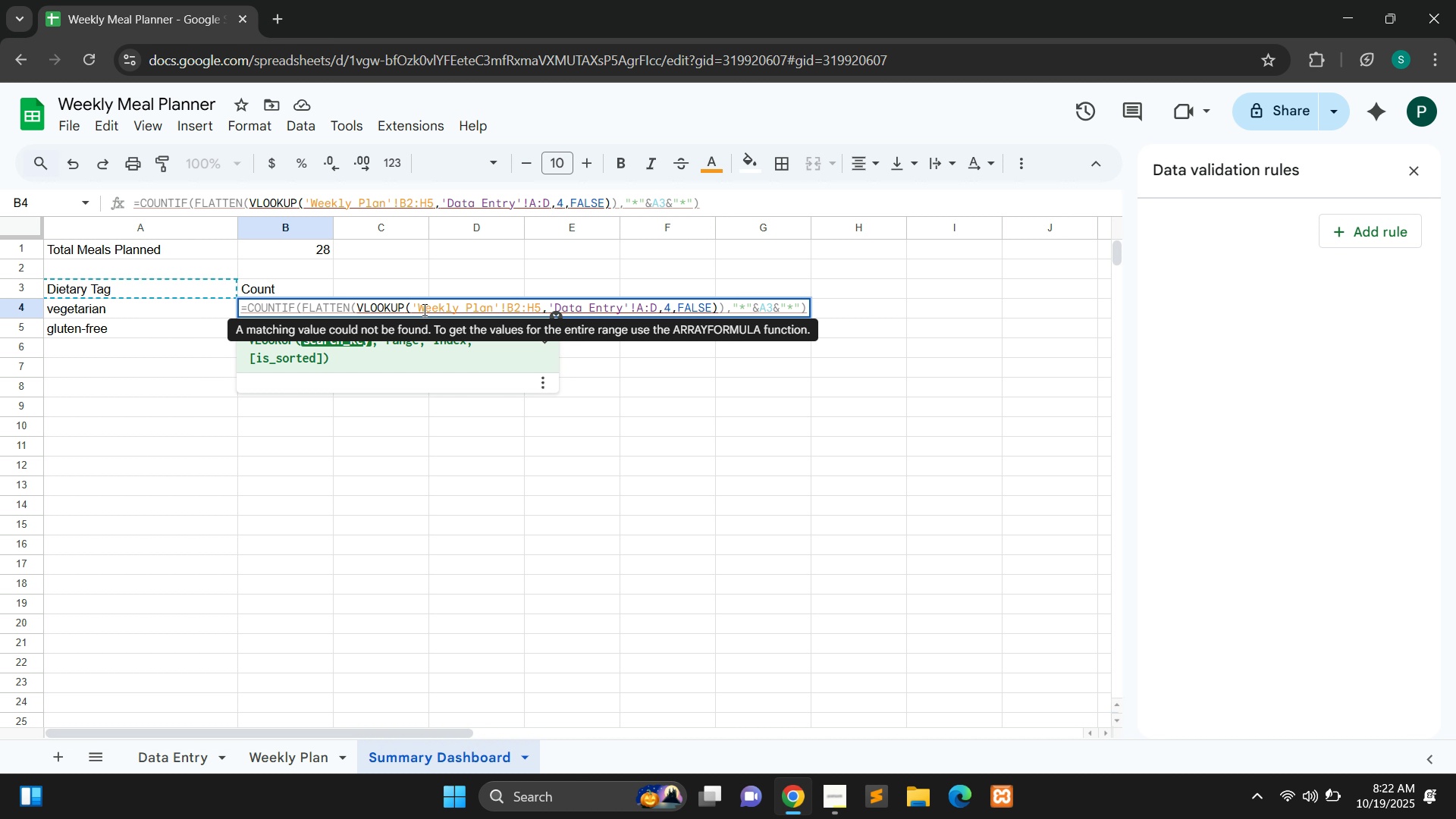 
left_click([378, 303])
 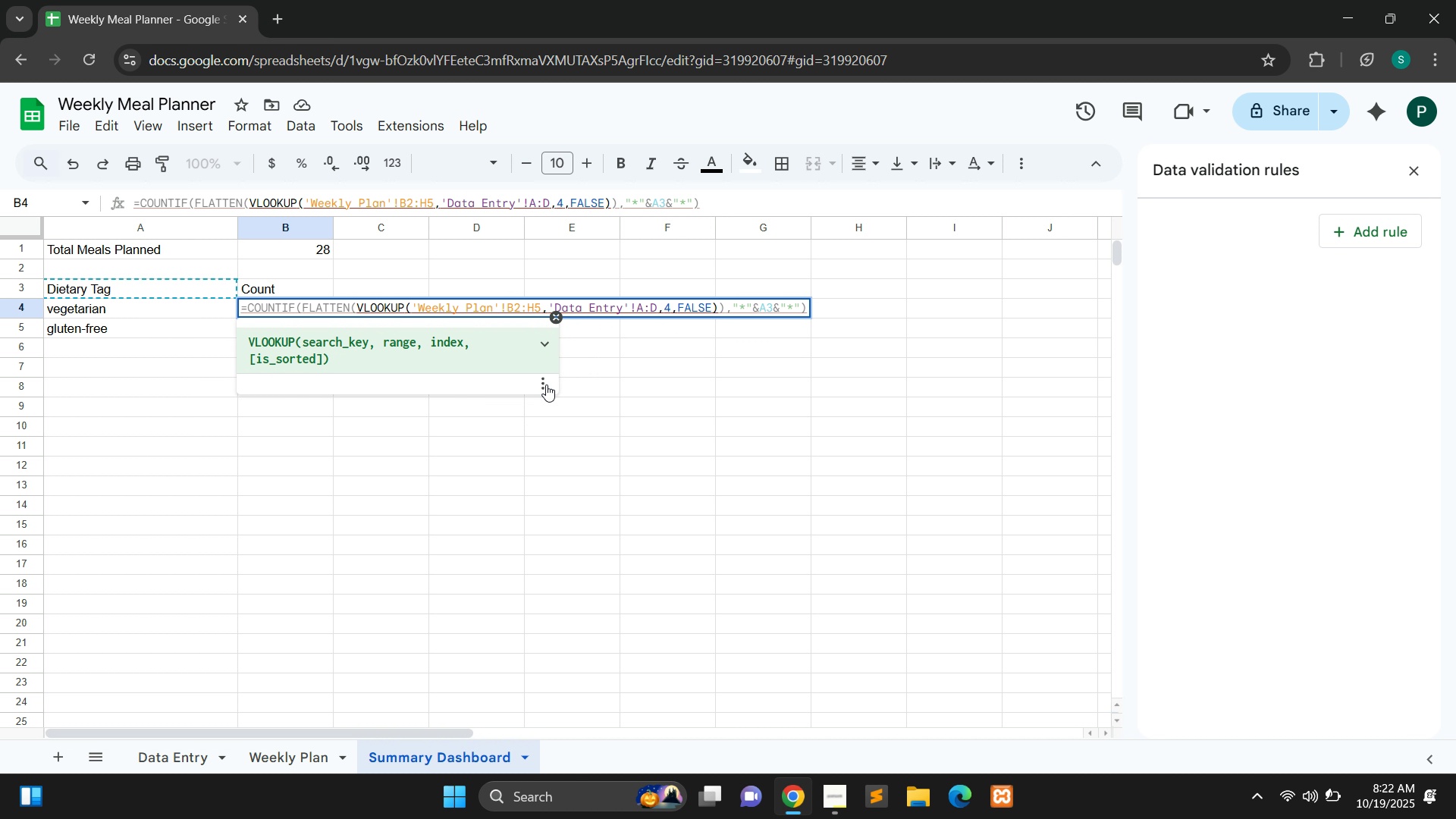 
left_click([544, 391])
 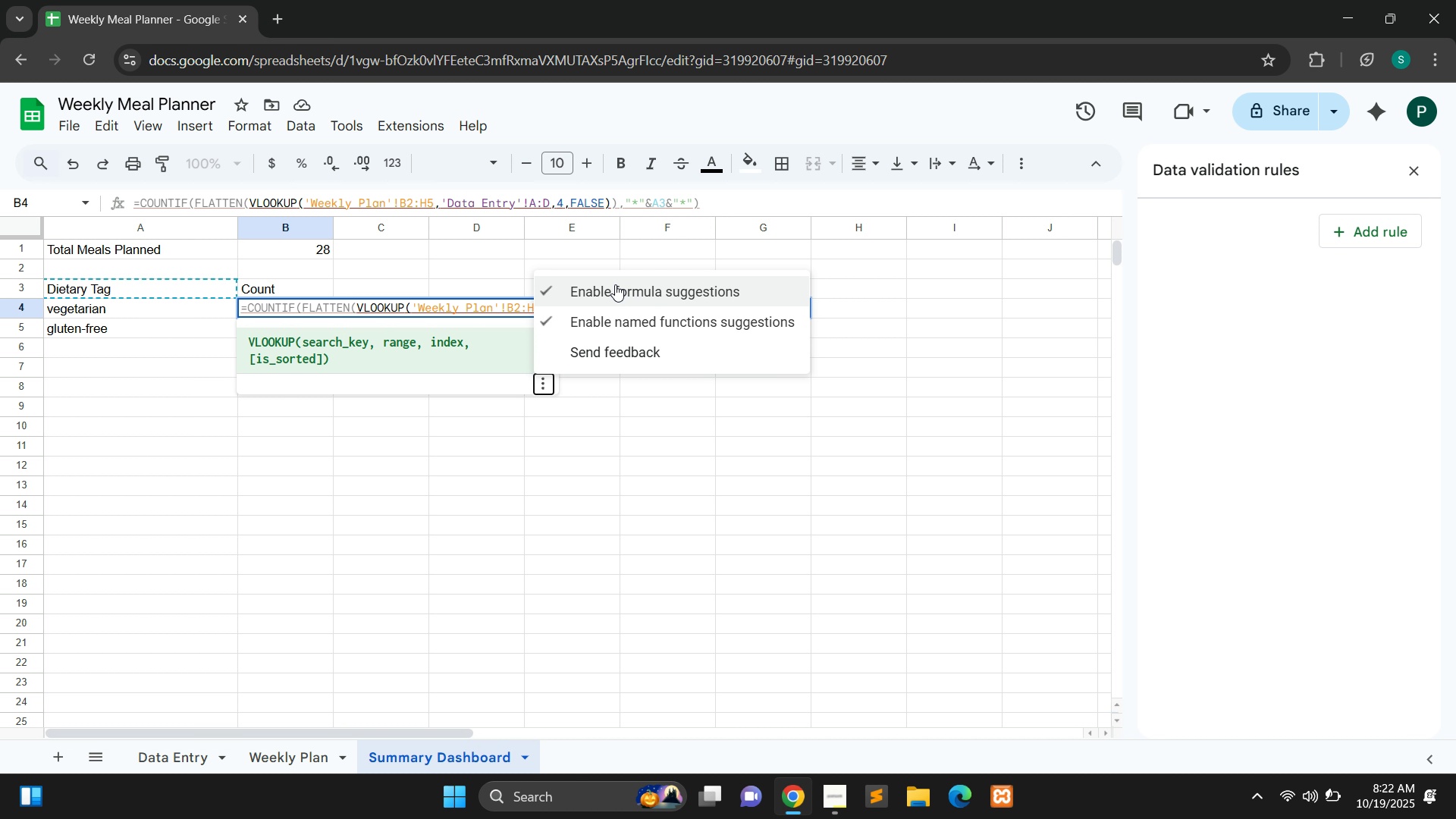 
left_click([581, 444])
 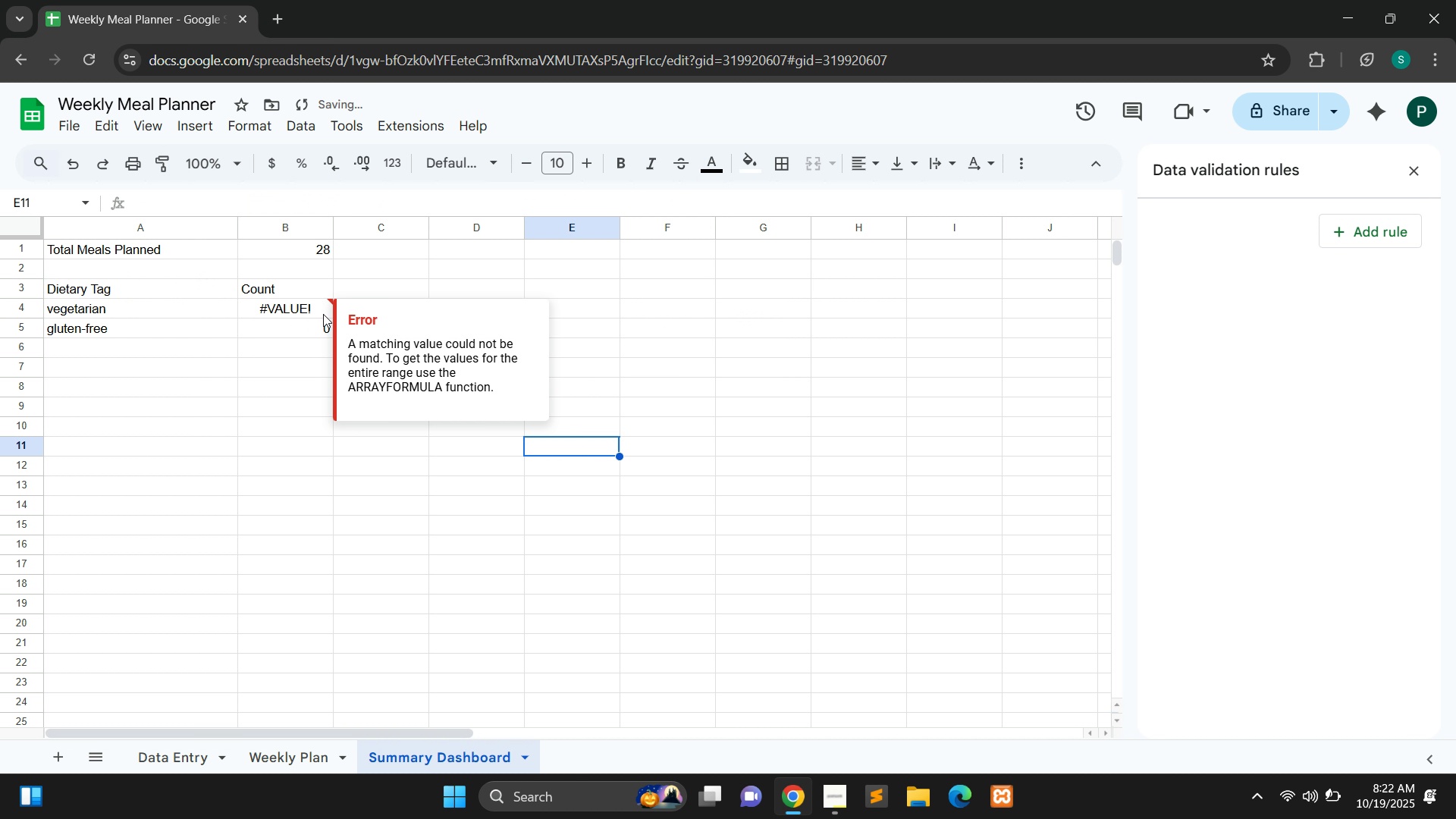 
left_click([323, 314])
 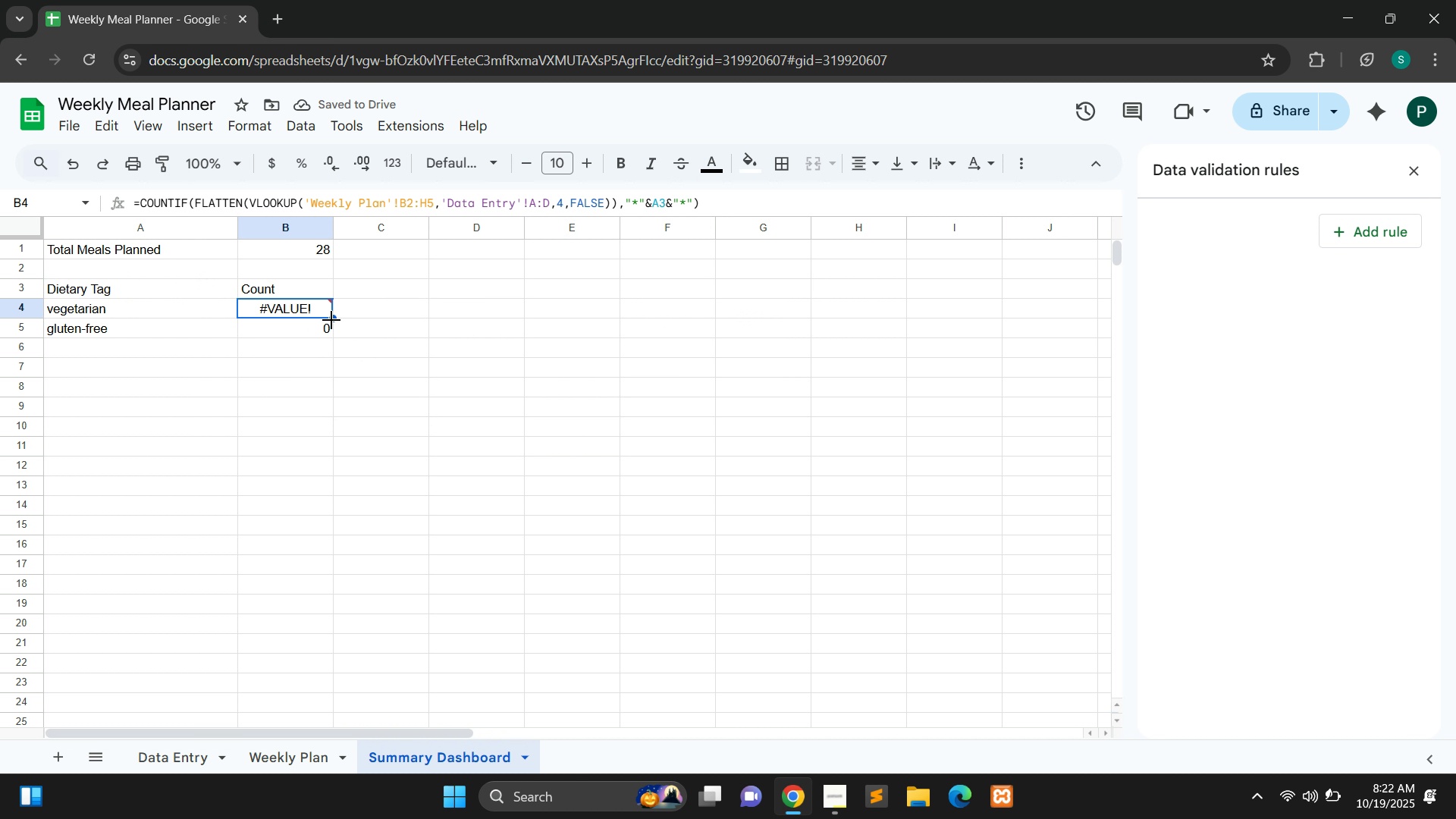 
left_click_drag(start_coordinate=[331, 320], to_coordinate=[322, 331])
 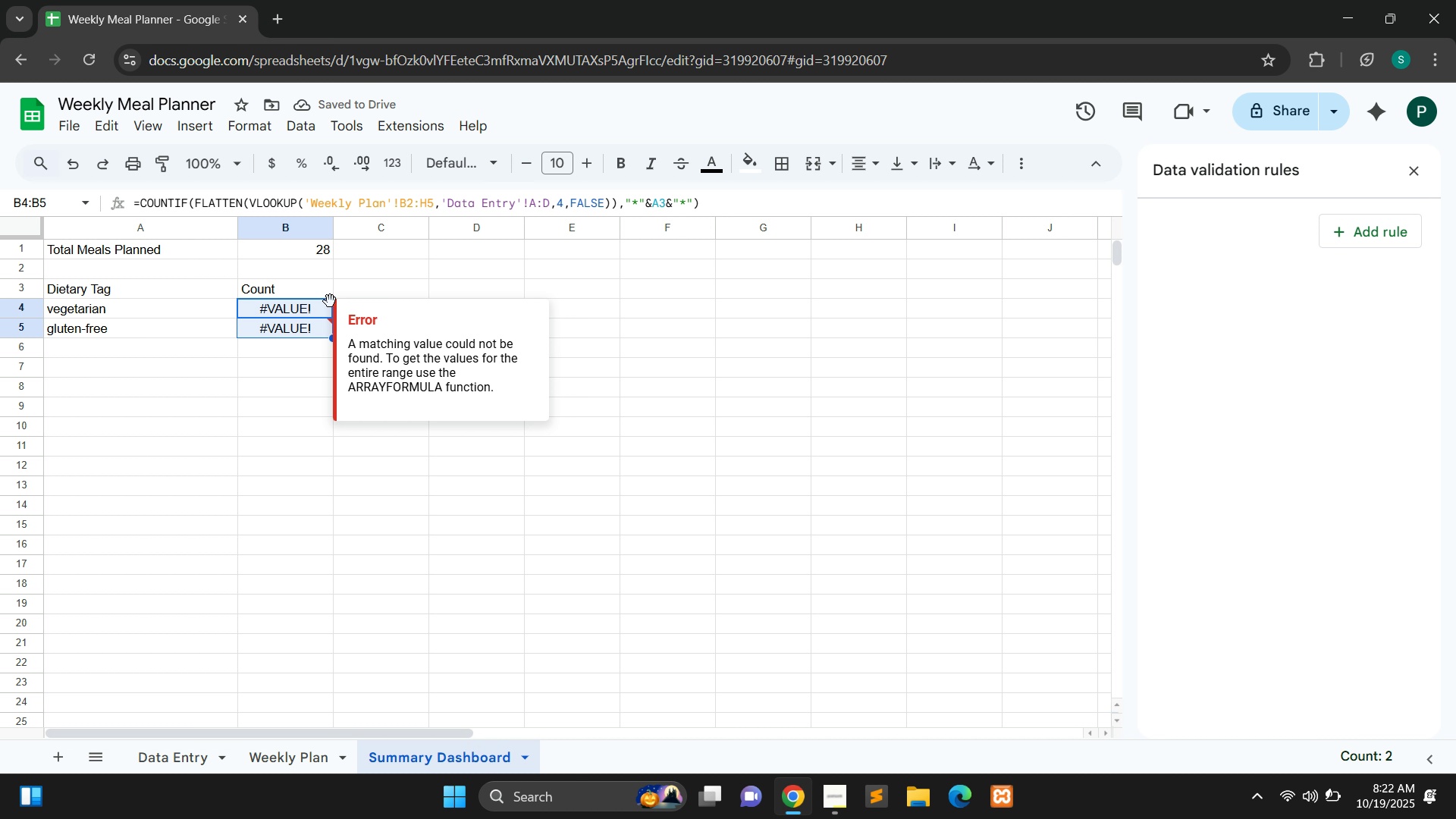 
left_click([330, 308])
 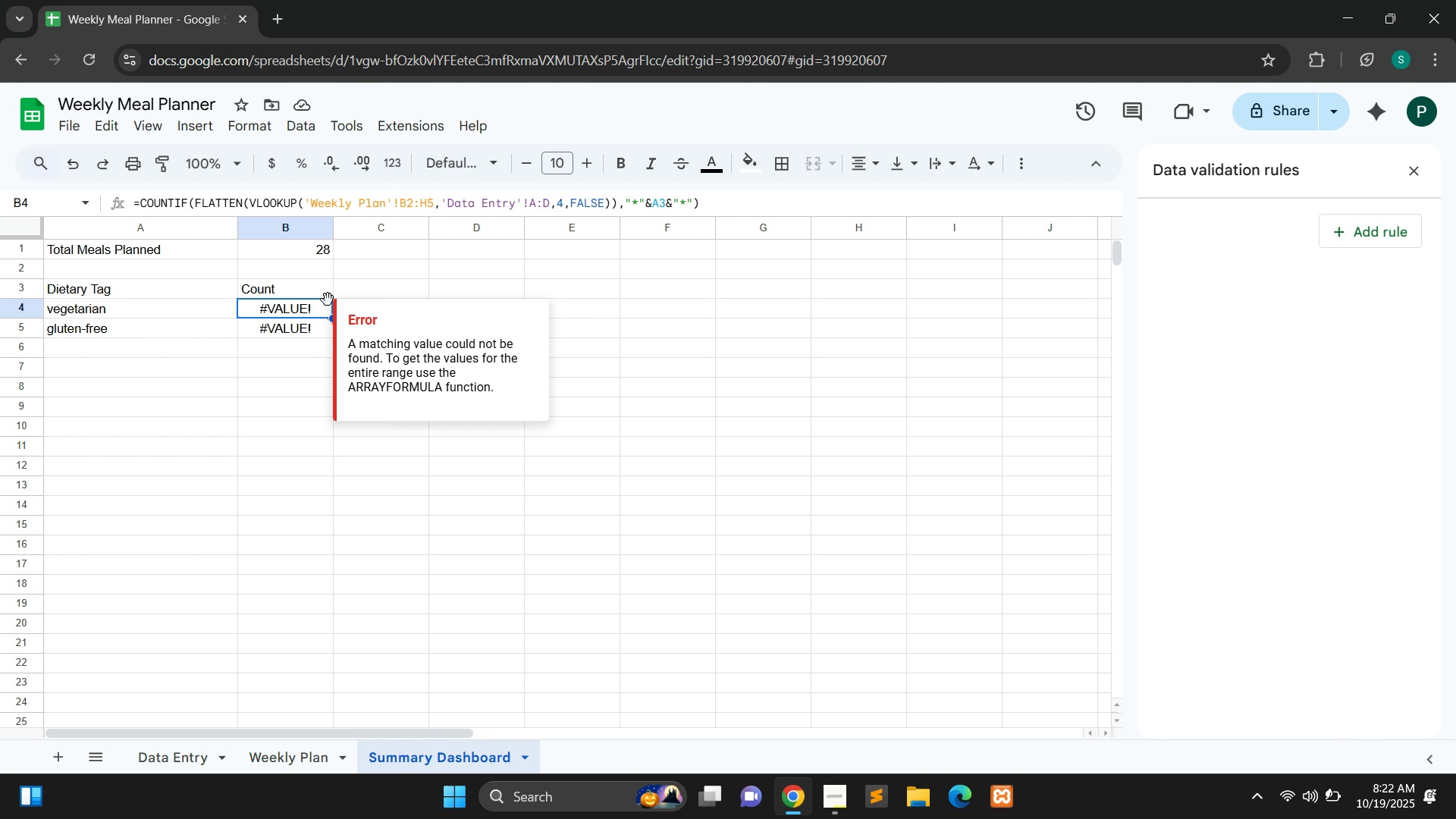 
left_click([328, 300])
 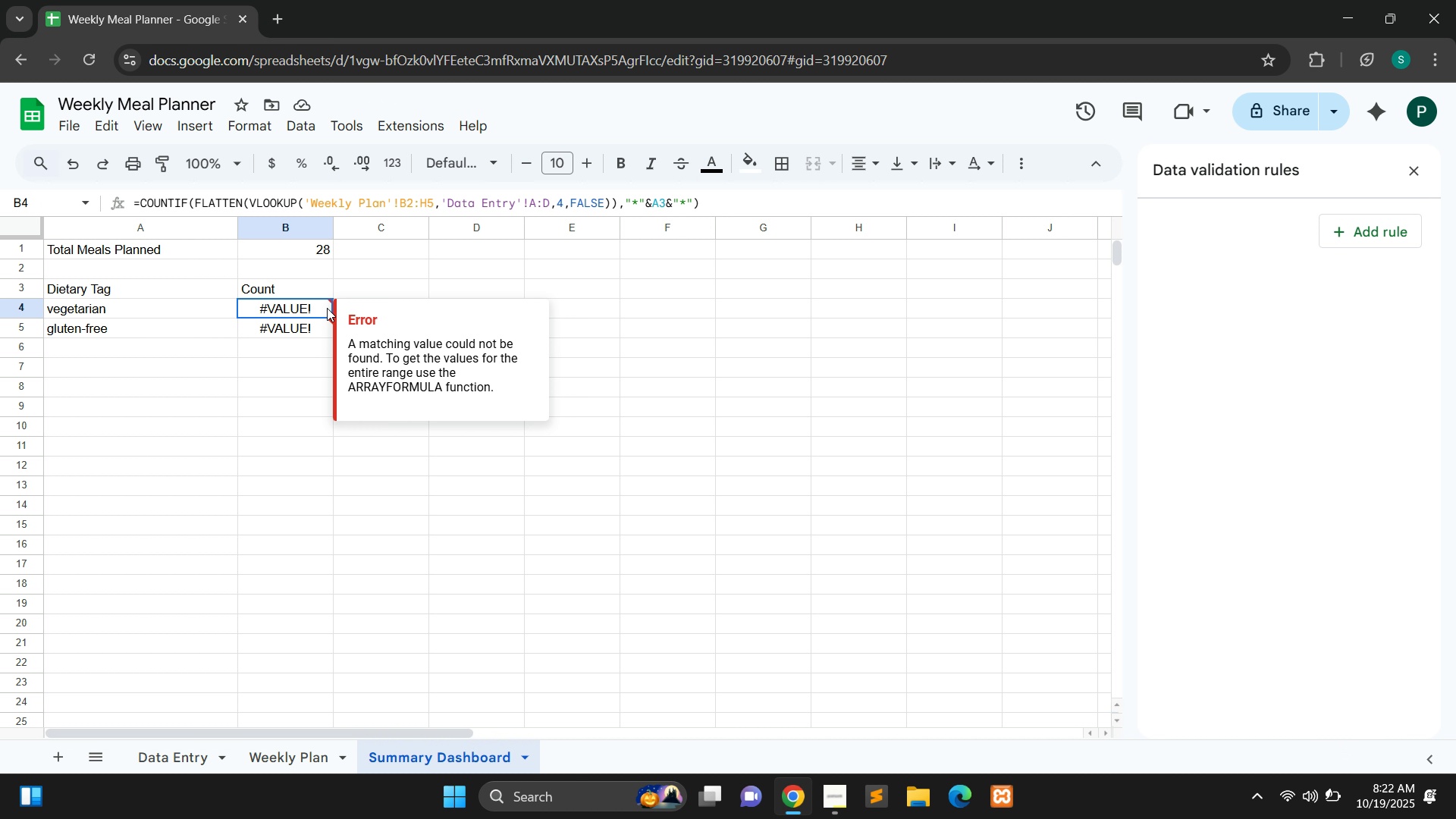 
double_click([327, 308])
 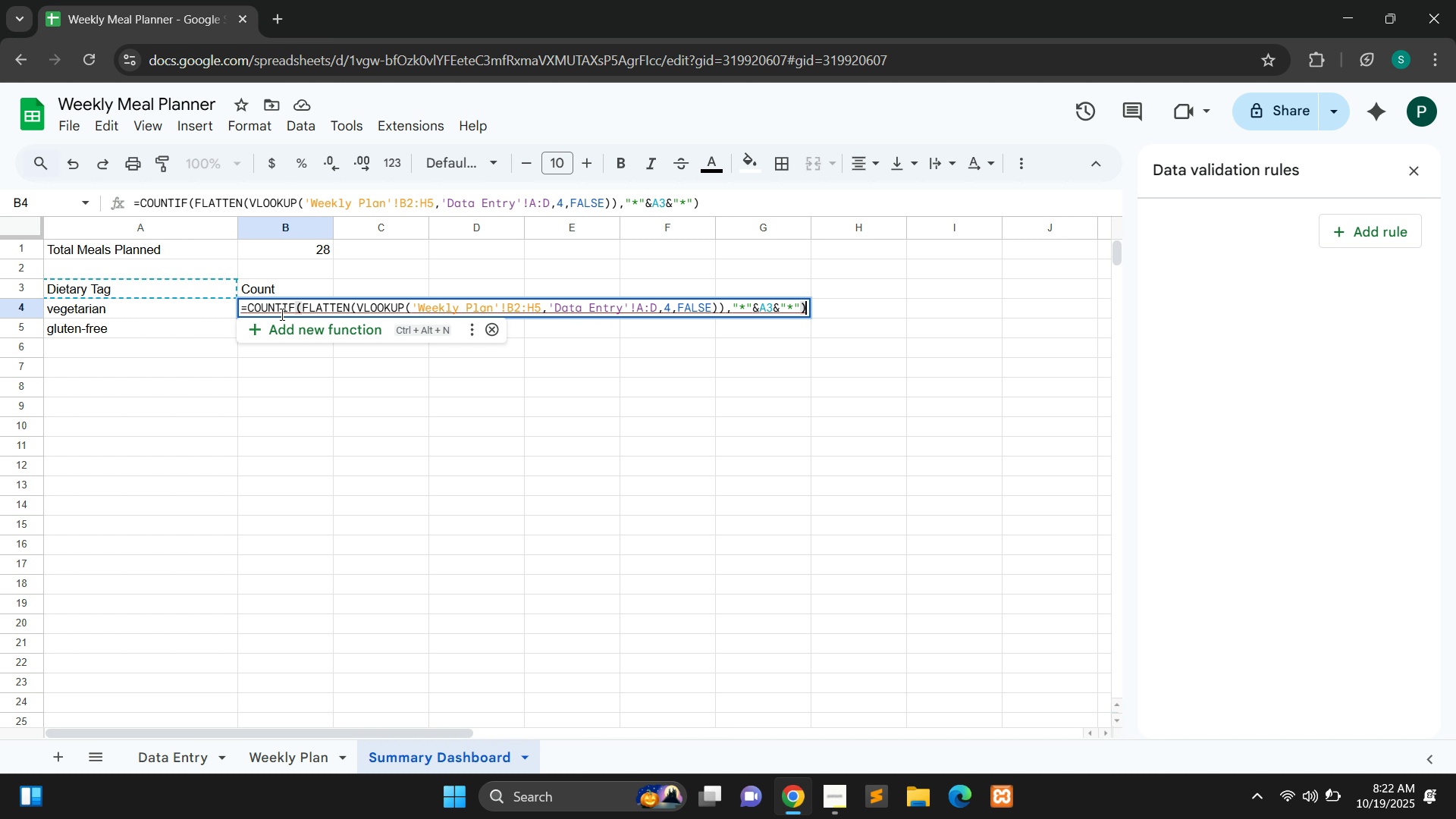 
wait(14.48)
 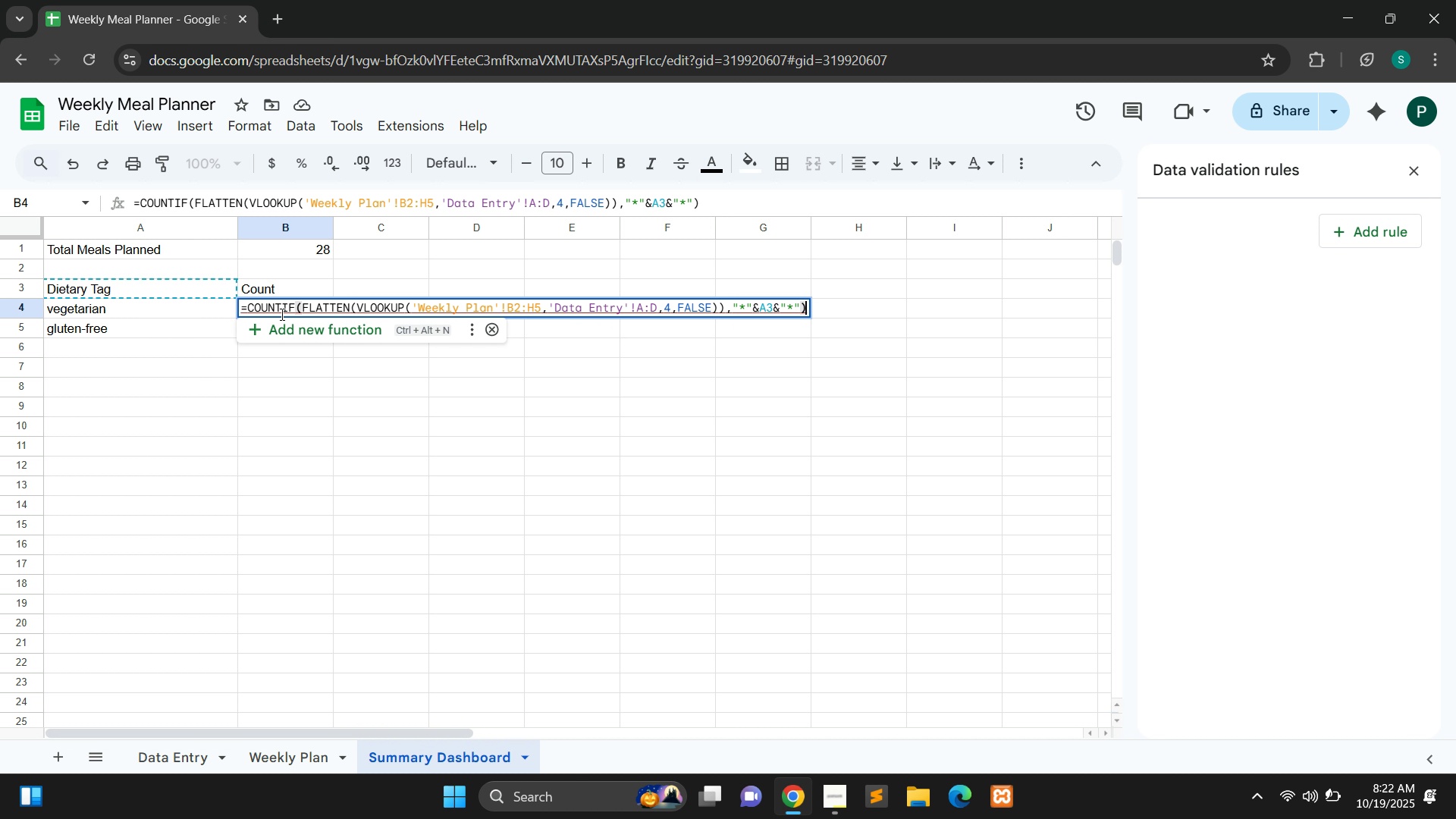 
left_click([294, 755])
 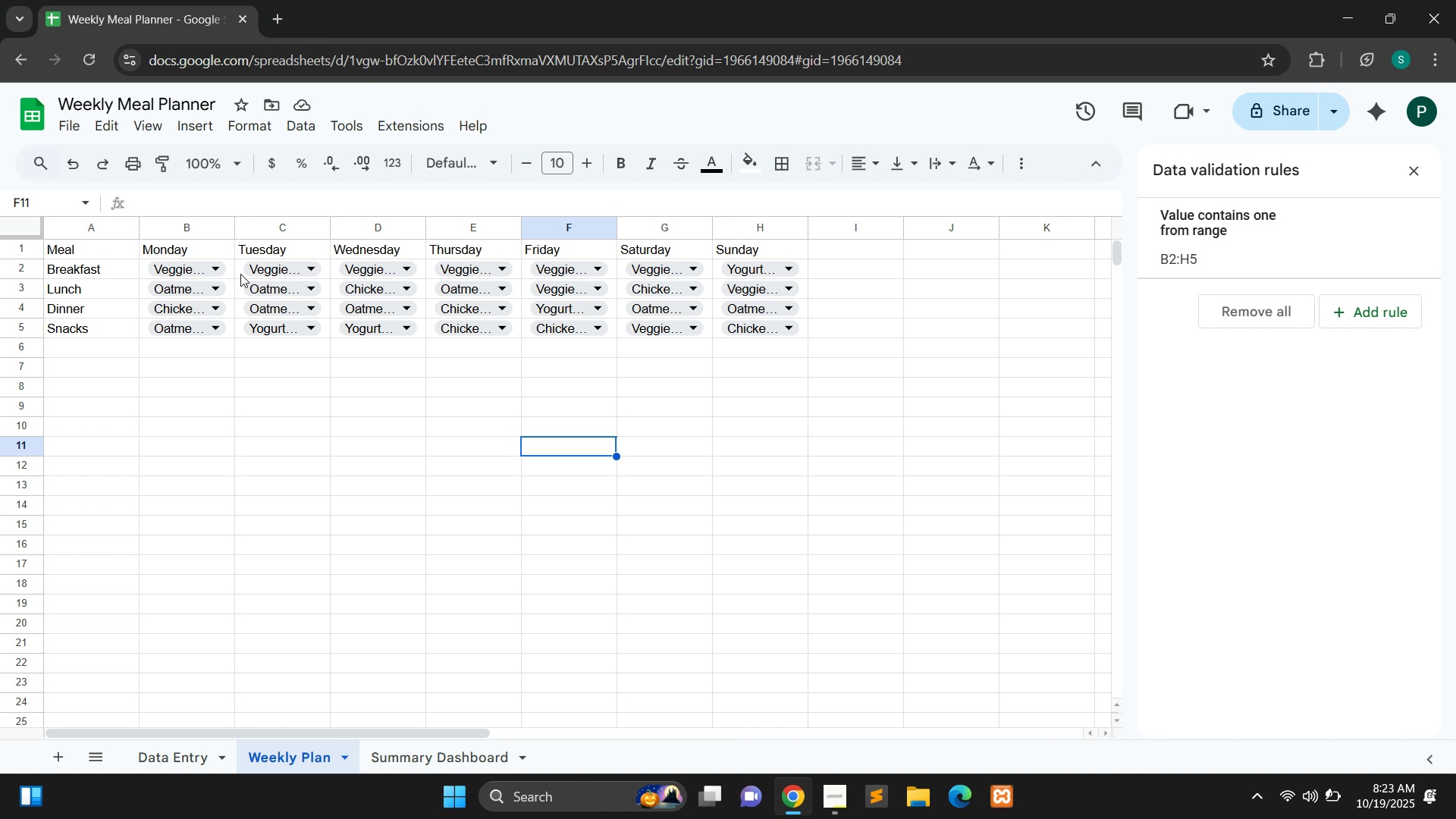 
wait(23.37)
 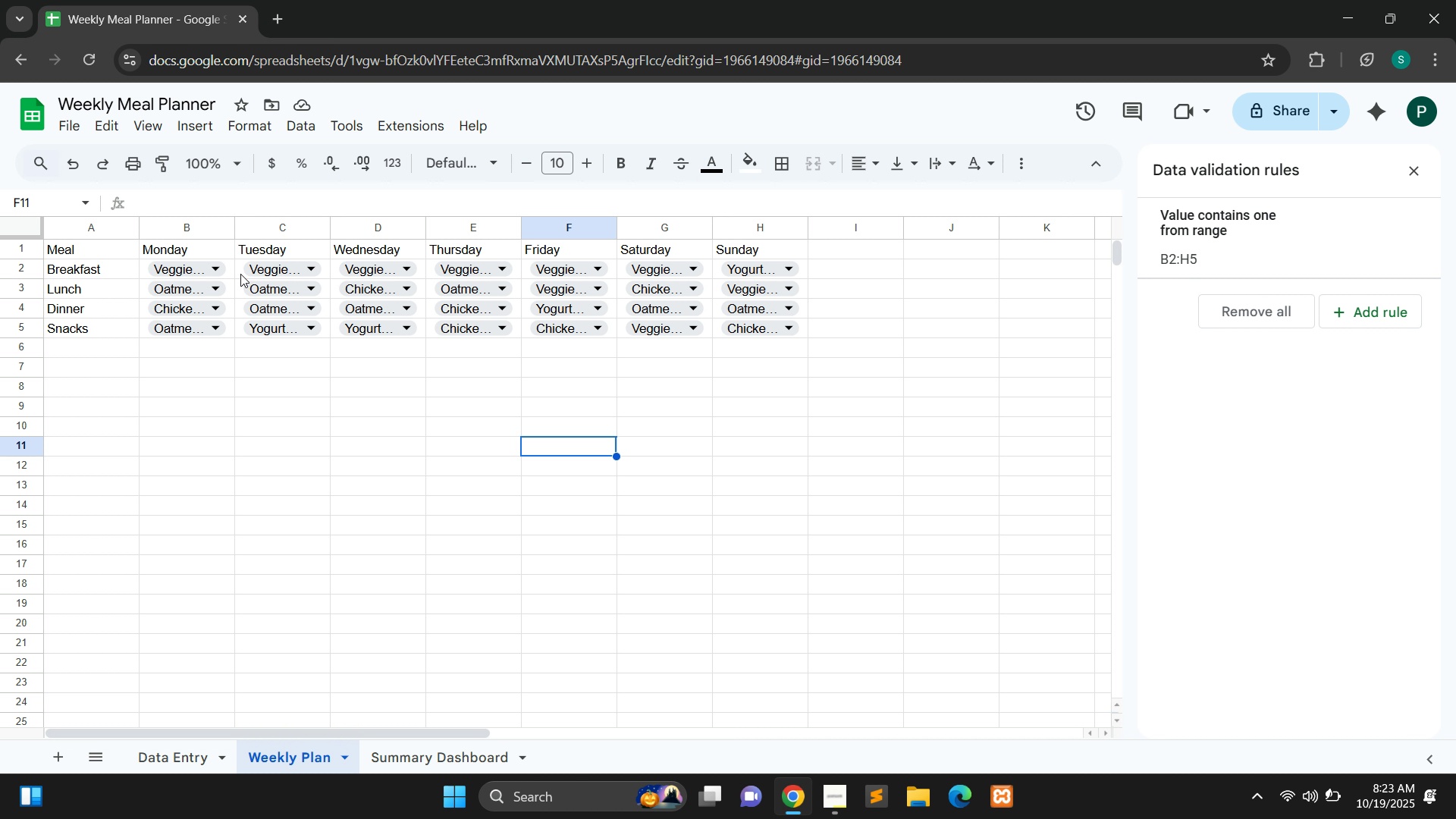 
left_click([215, 272])
 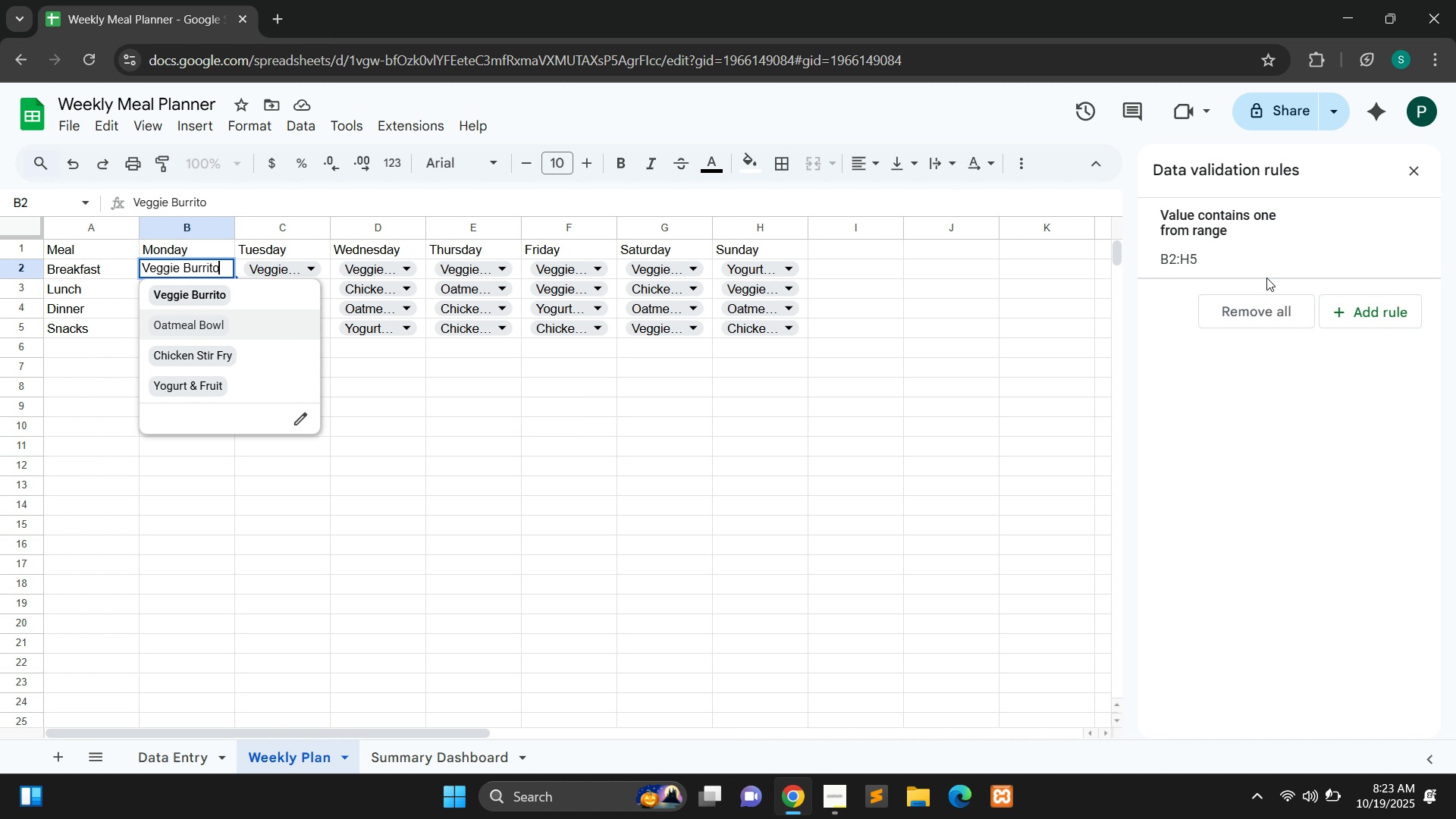 
wait(7.17)
 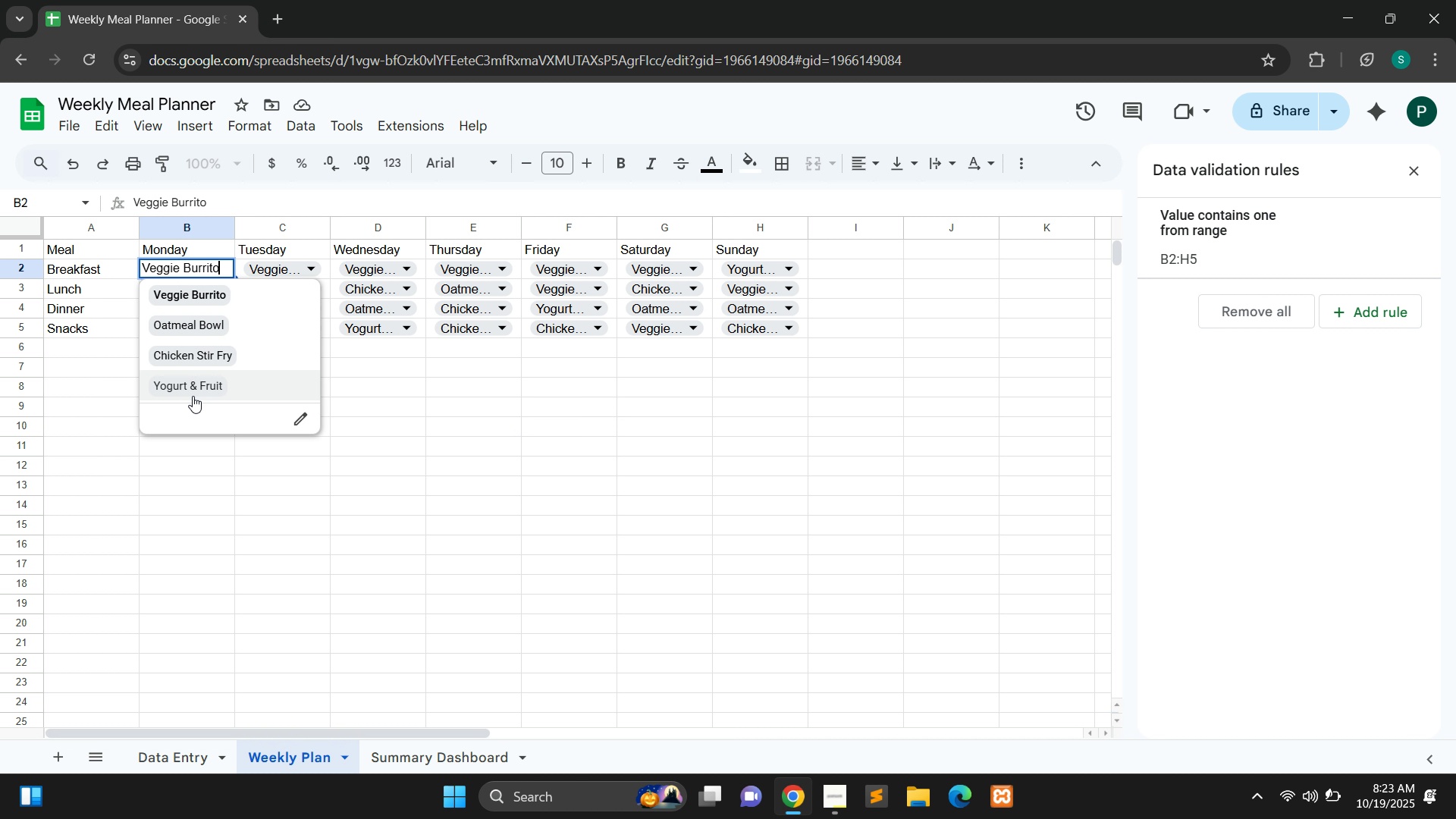 
double_click([1247, 256])
 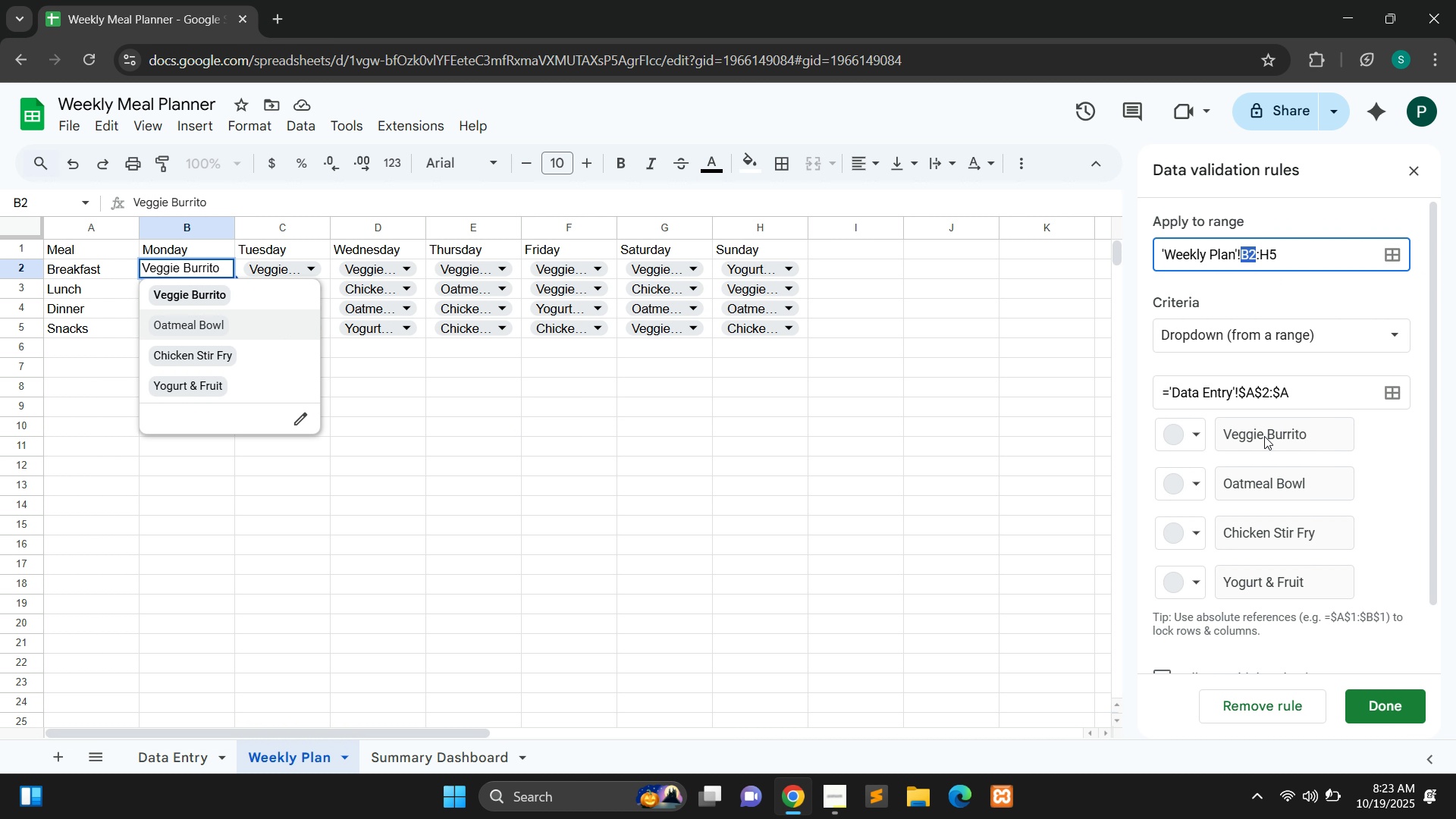 
mouse_move([1226, 438])
 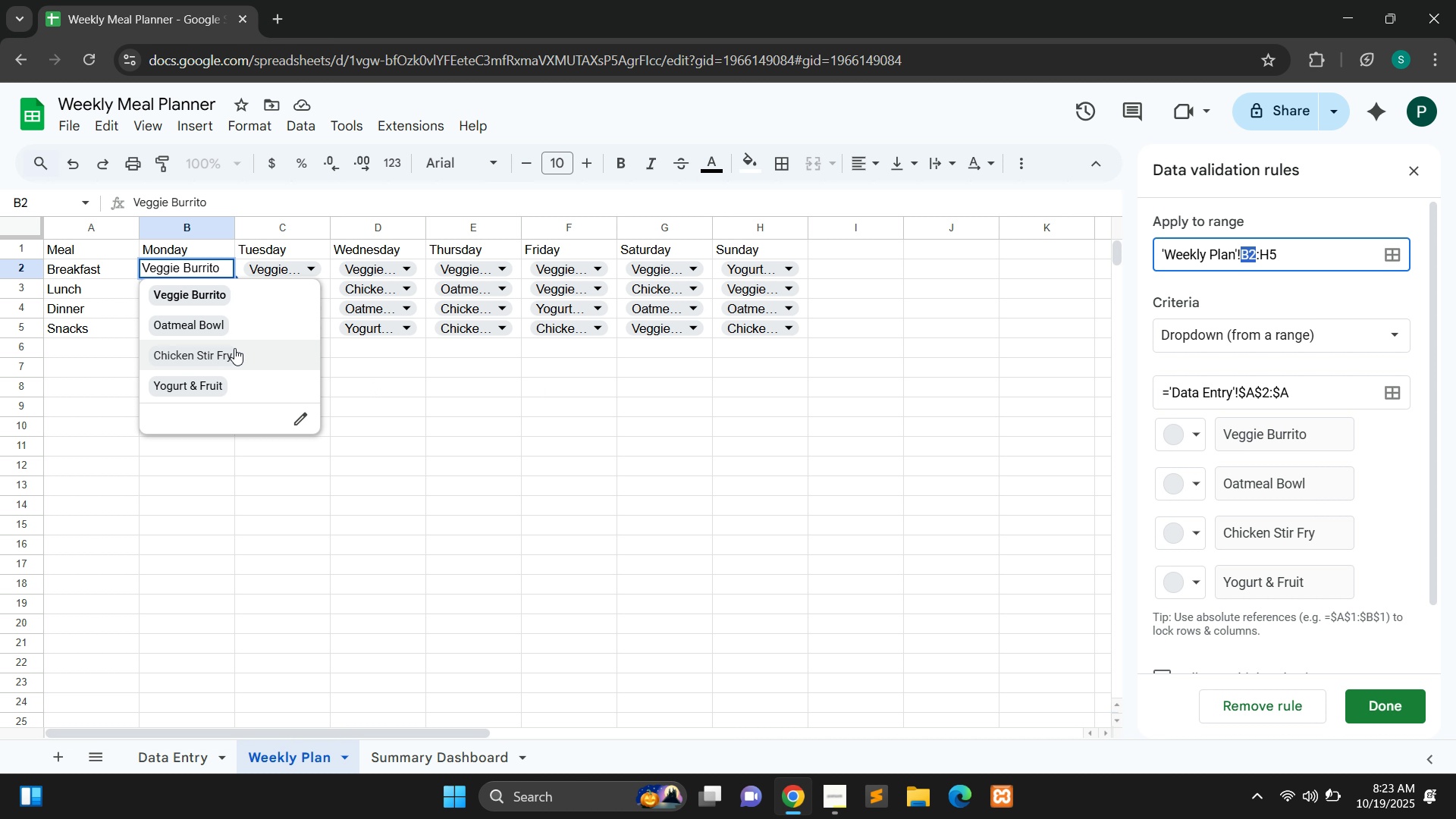 
wait(5.66)
 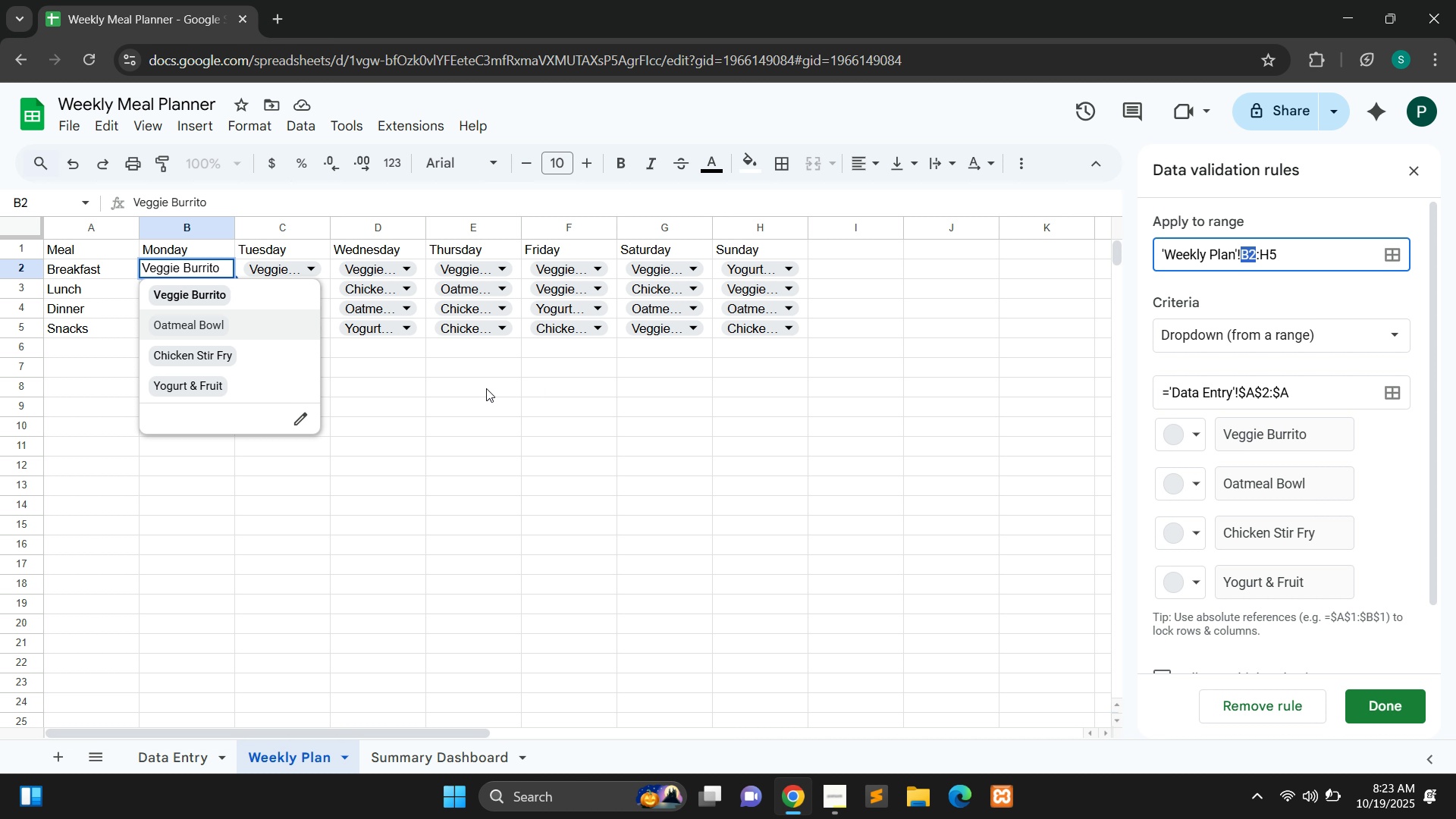 
left_click([448, 402])
 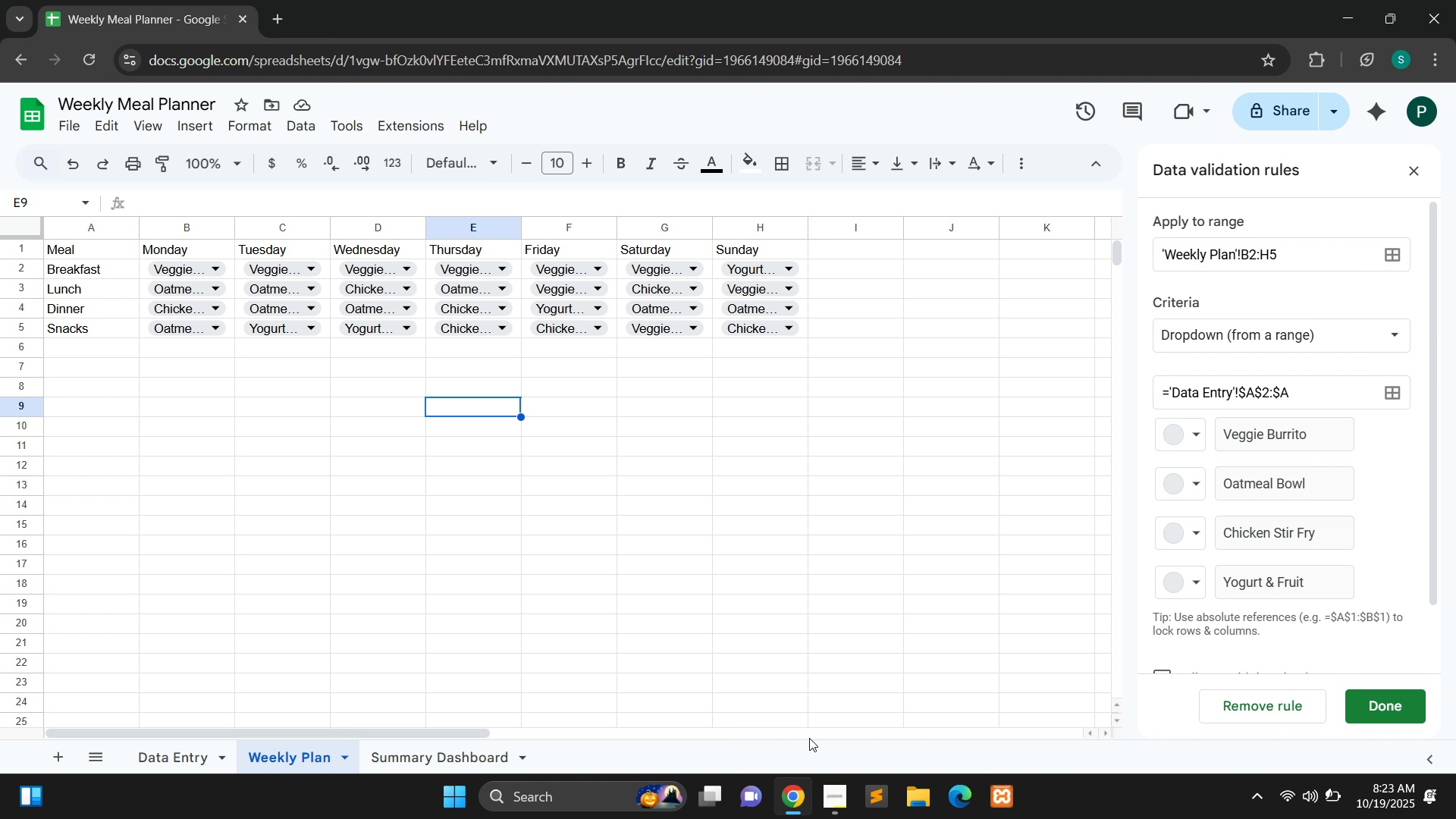 
left_click([791, 799])